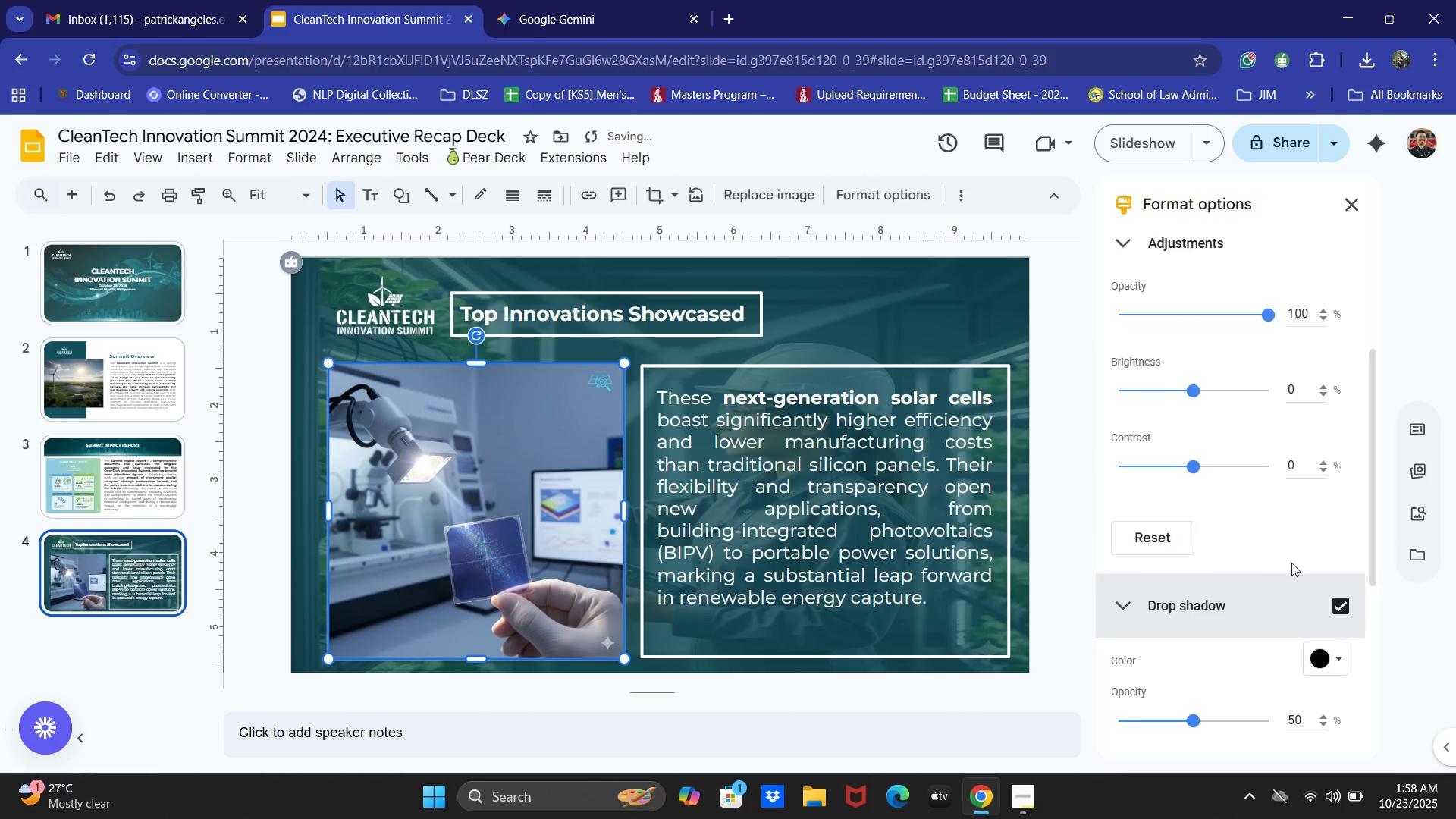 
scroll: coordinate [1299, 557], scroll_direction: down, amount: 1.0
 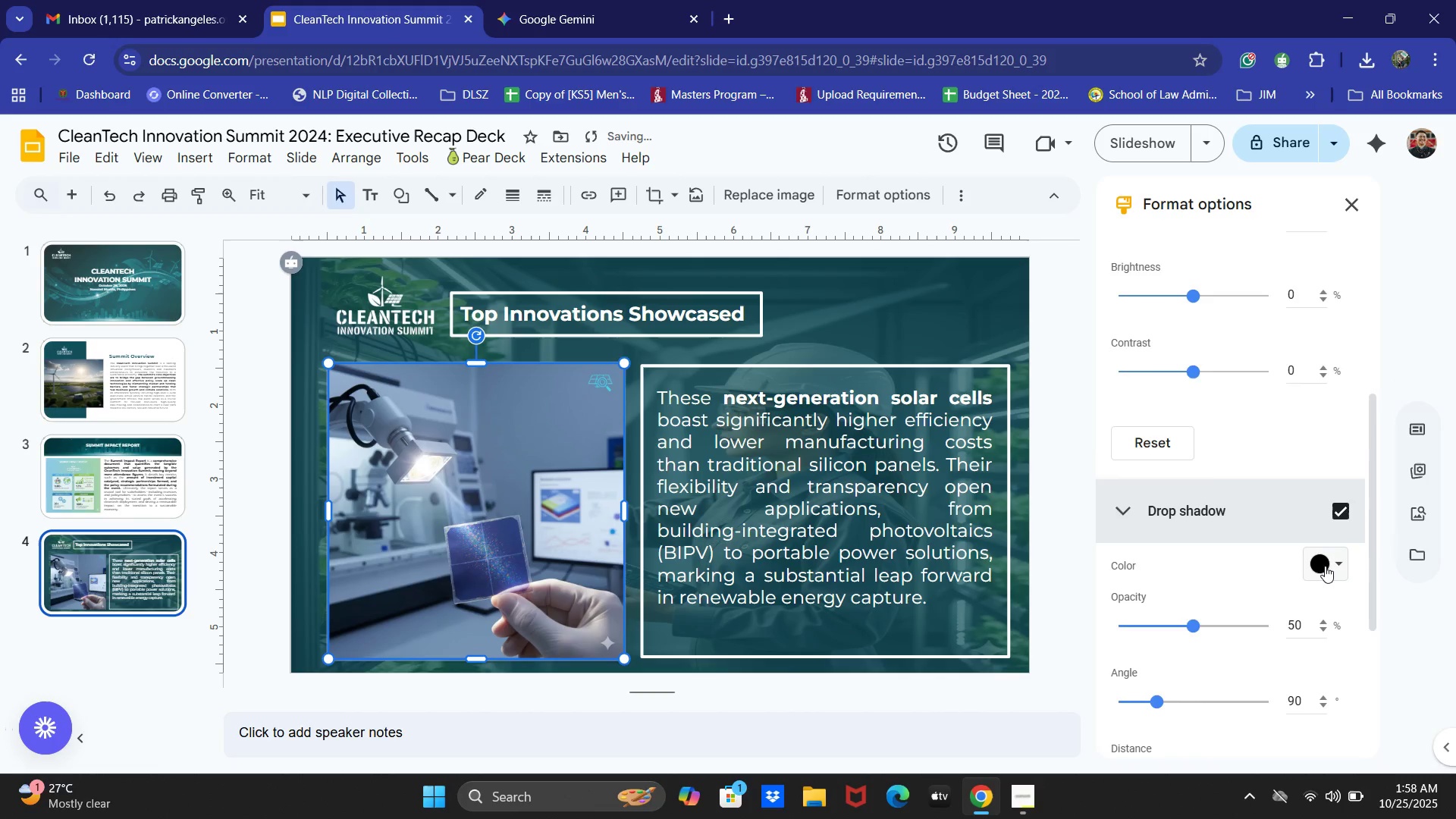 
left_click([1323, 566])
 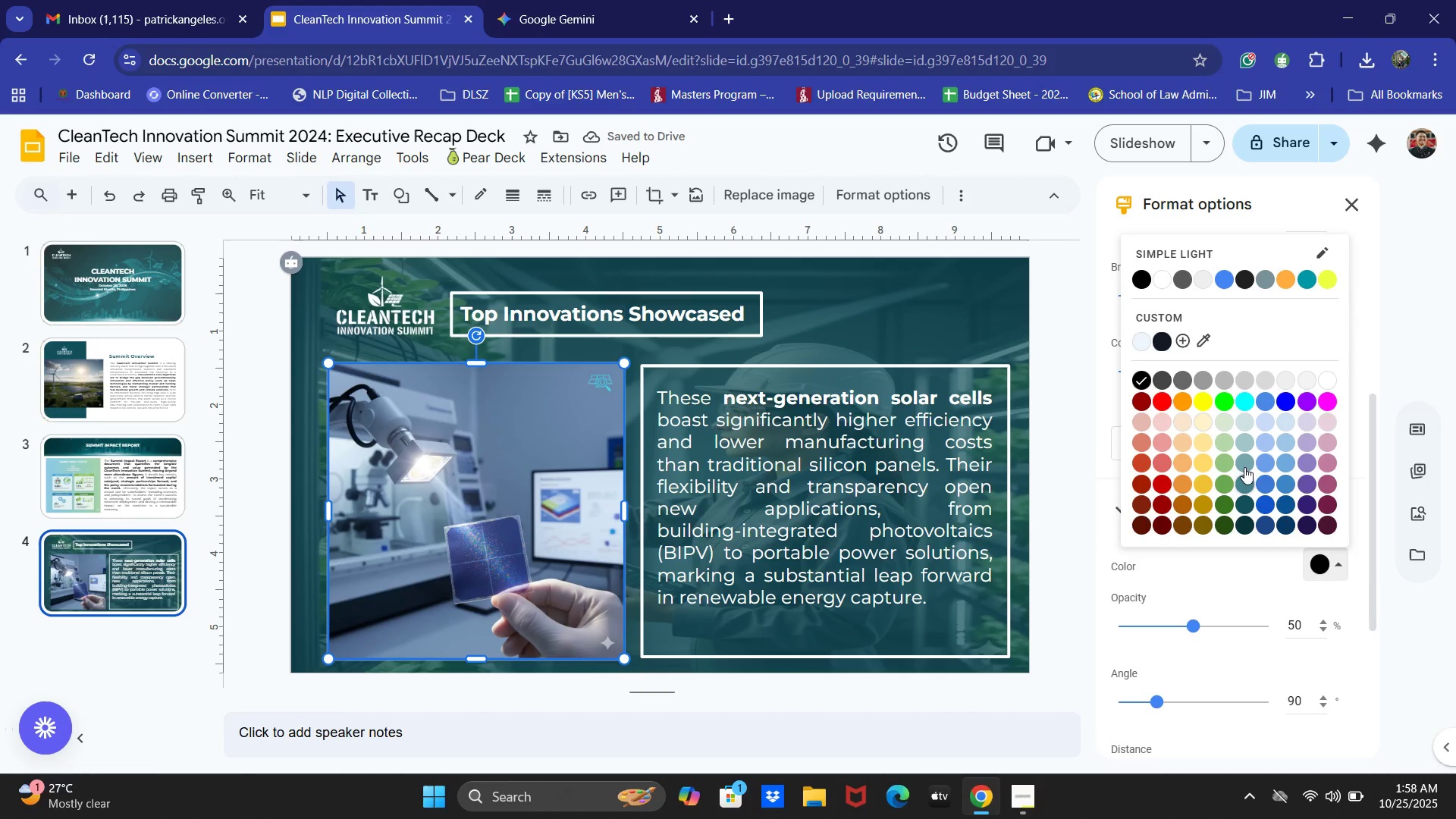 
left_click([1246, 443])
 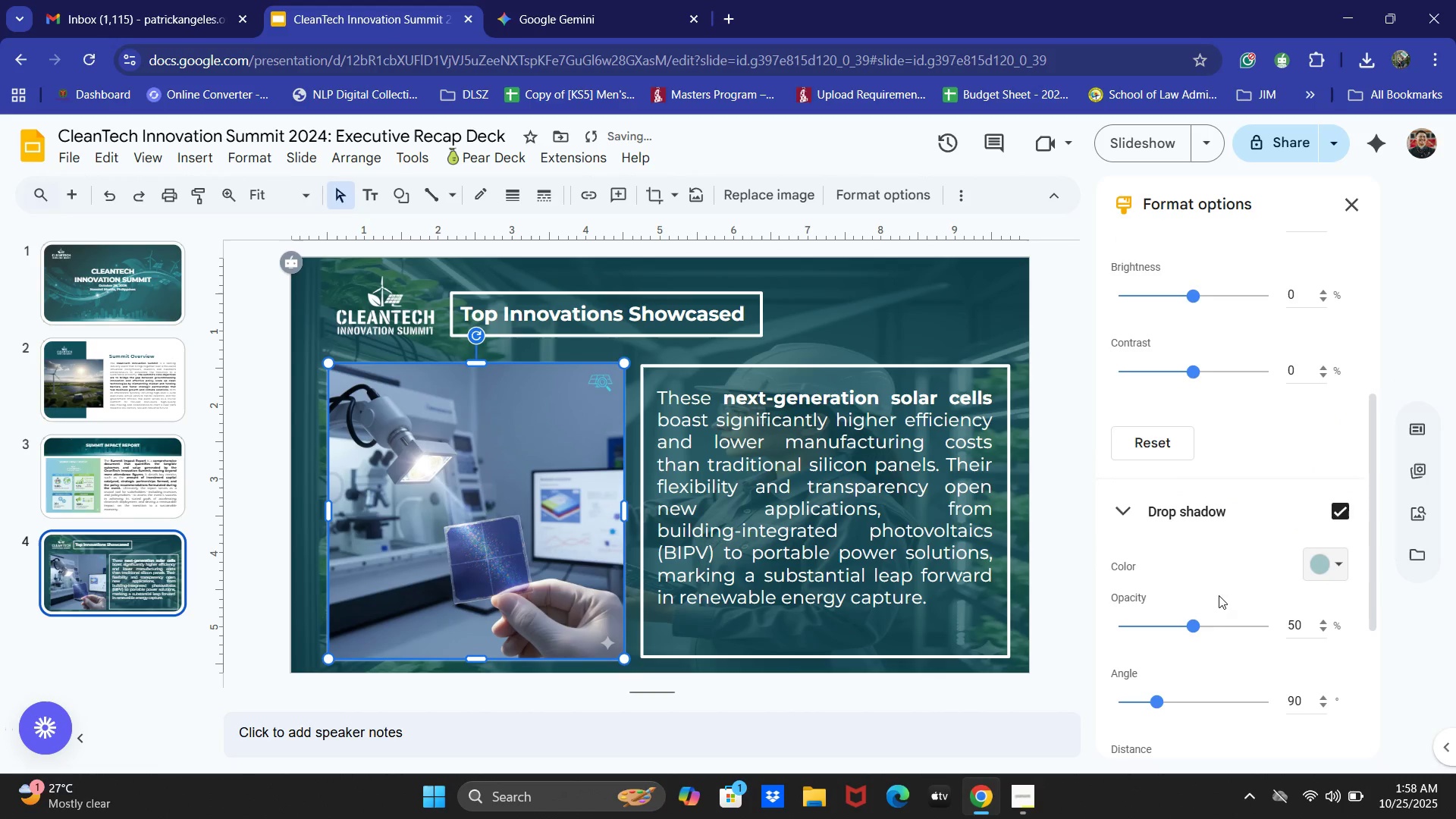 
left_click_drag(start_coordinate=[1199, 627], to_coordinate=[1235, 627])
 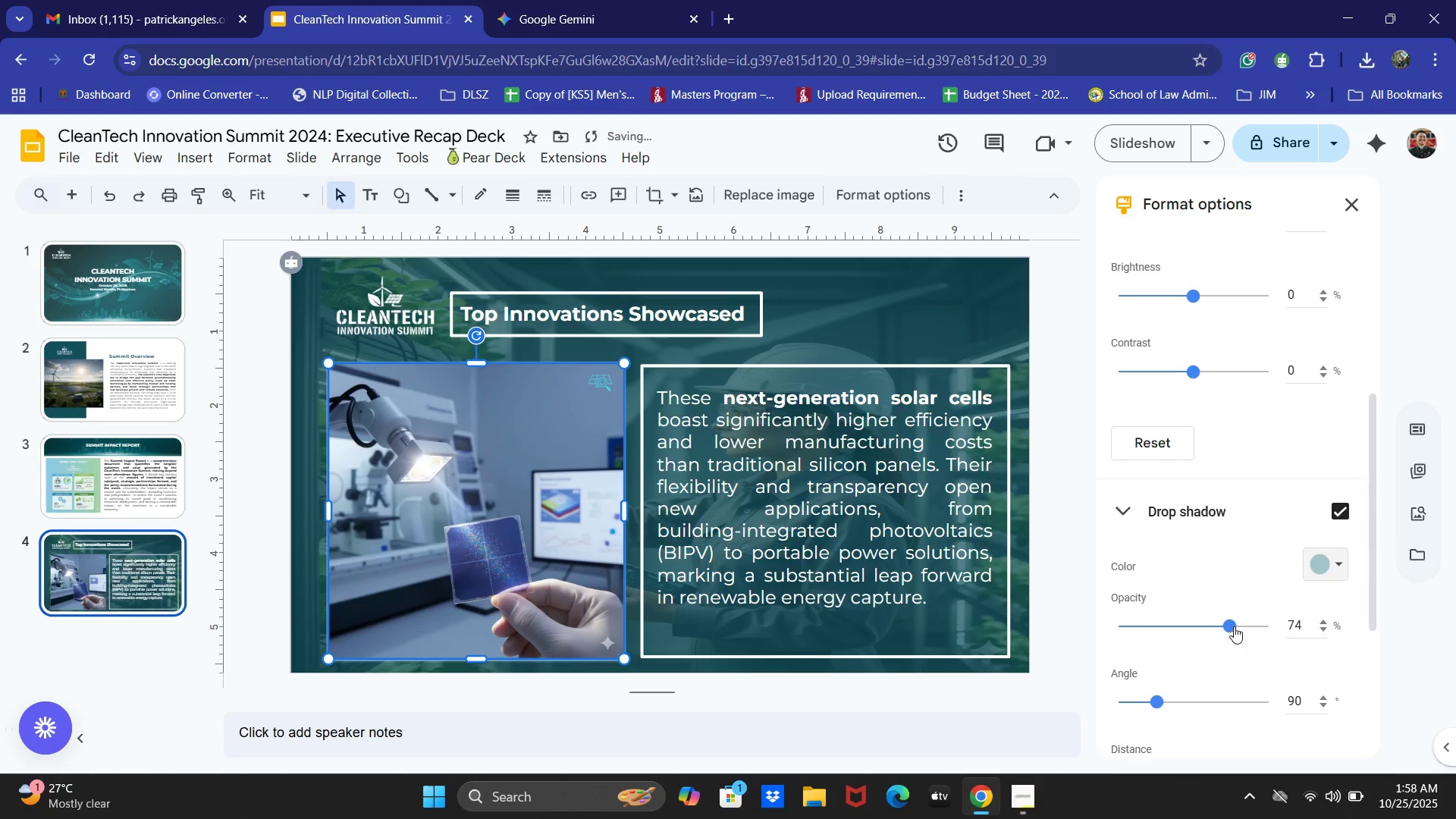 
scroll: coordinate [1233, 623], scroll_direction: down, amount: 2.0
 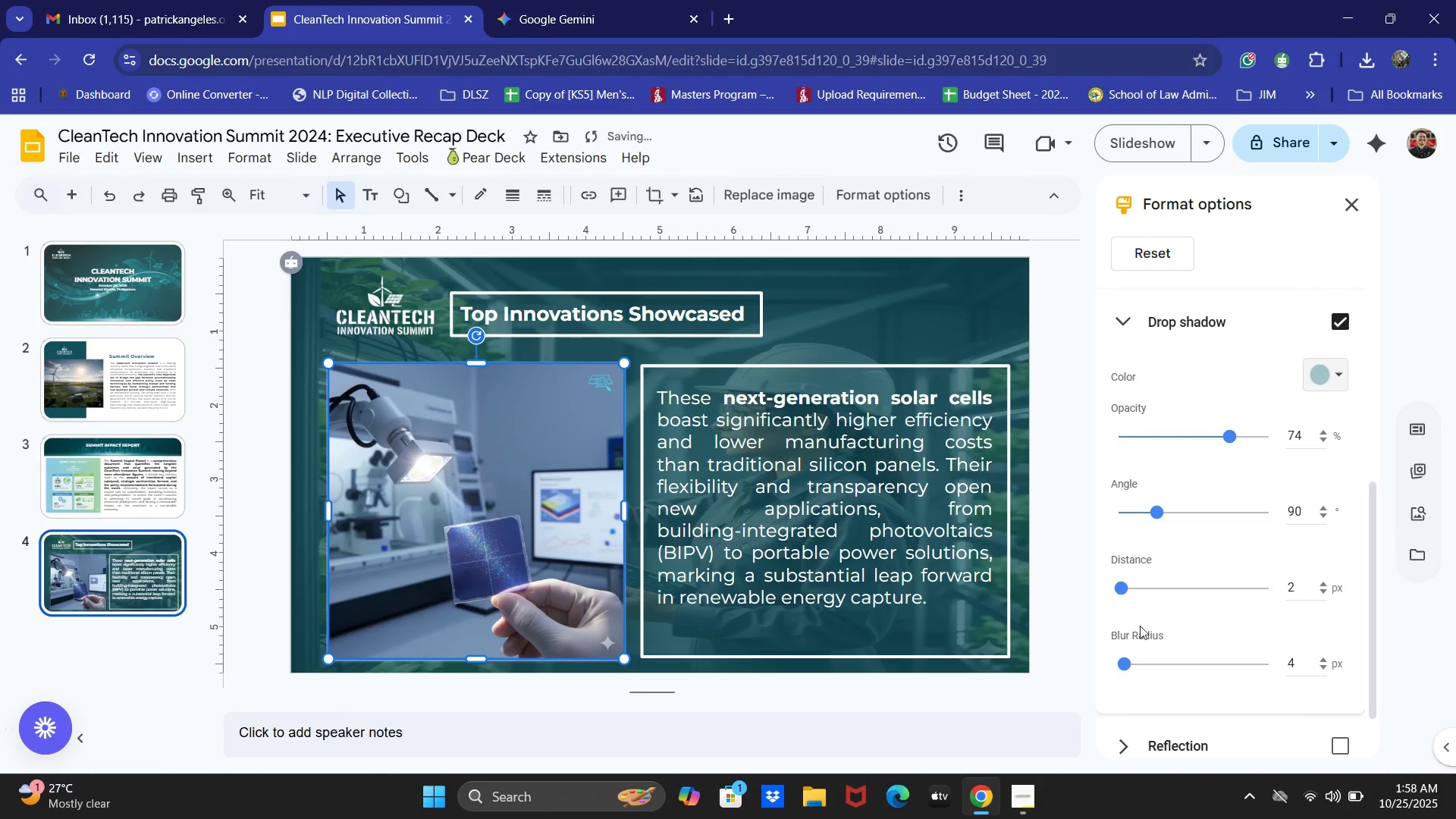 
left_click_drag(start_coordinate=[1127, 668], to_coordinate=[1175, 664])
 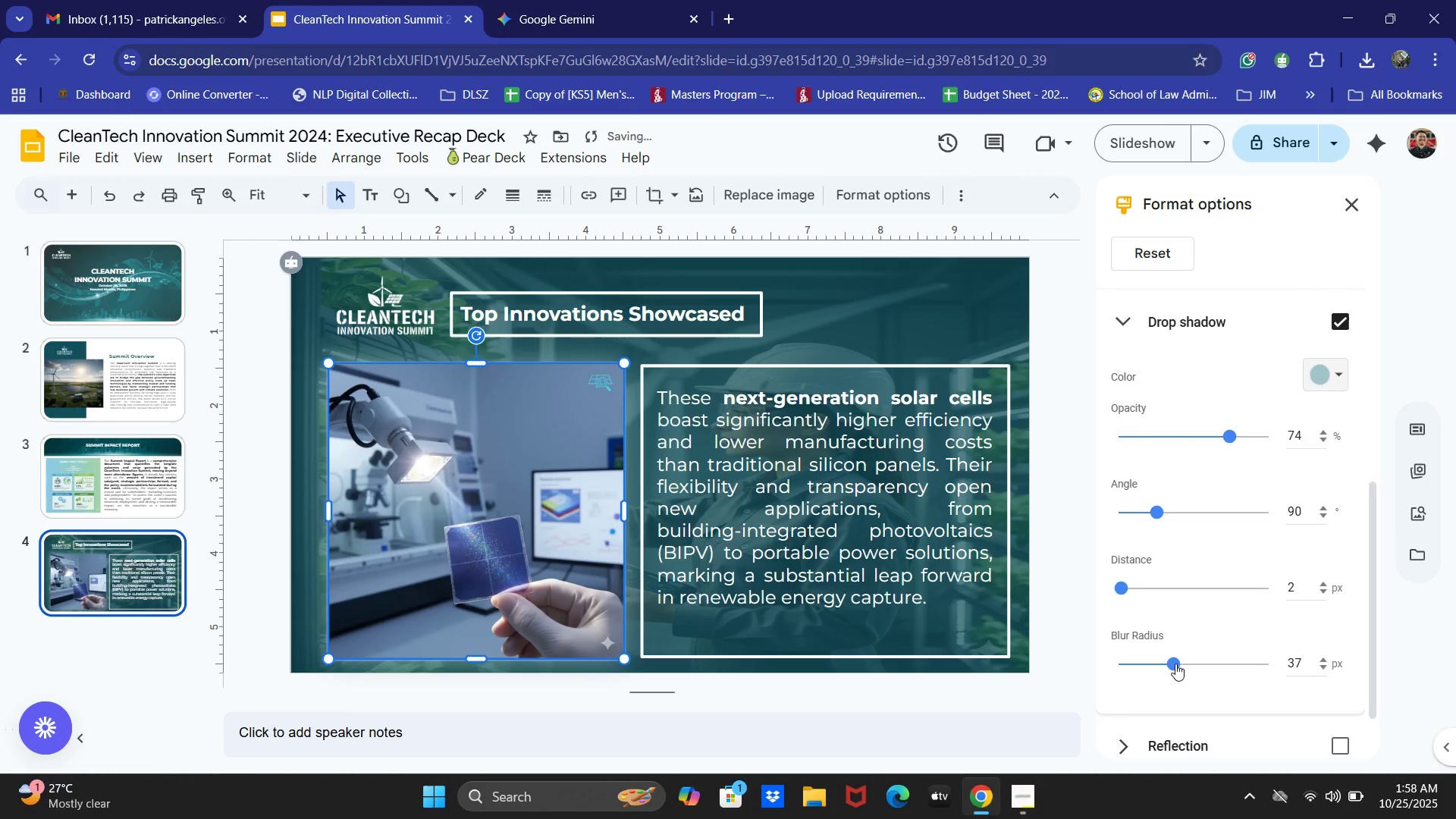 
left_click_drag(start_coordinate=[1175, 664], to_coordinate=[1196, 659])
 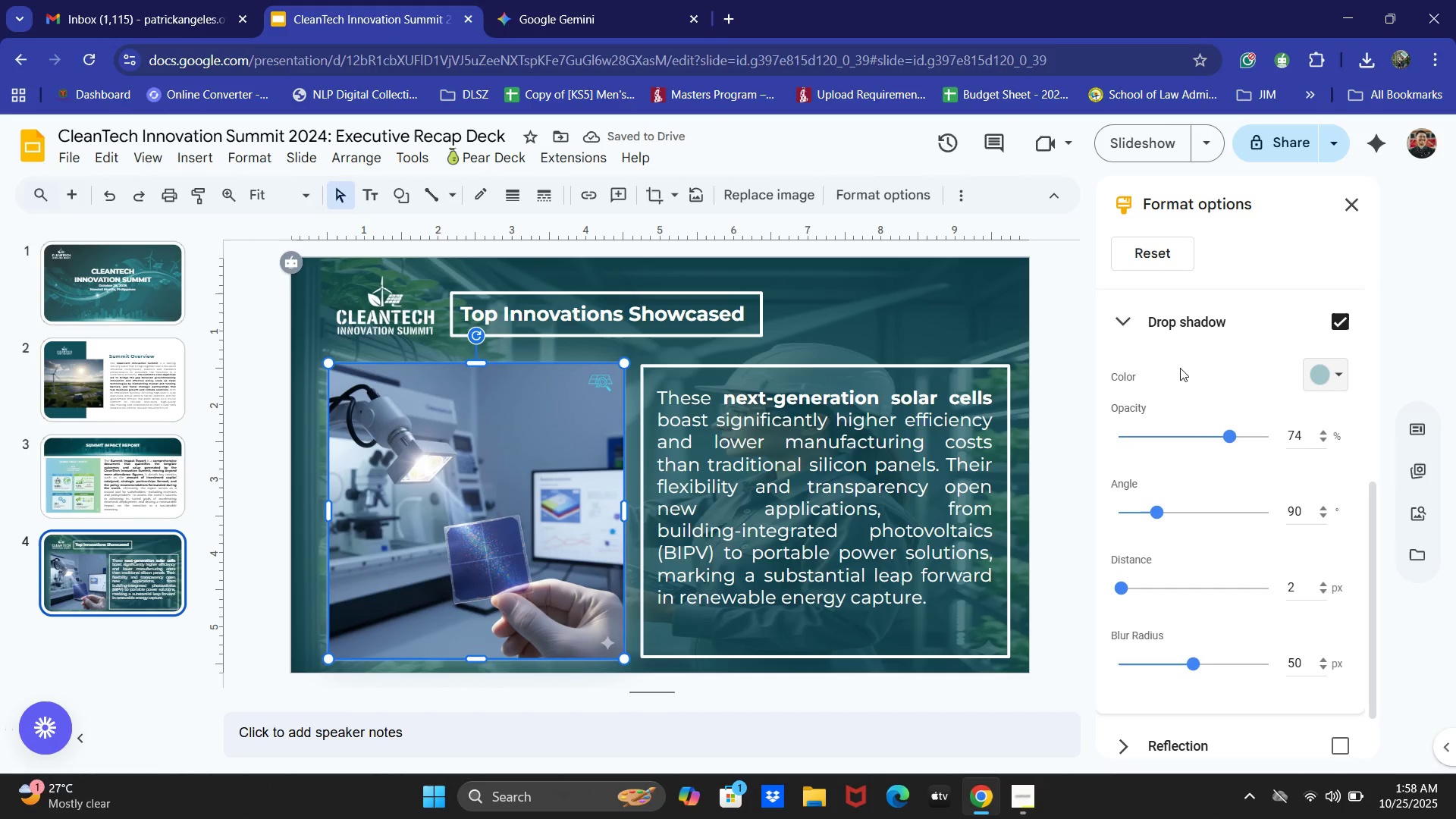 
left_click_drag(start_coordinate=[1229, 437], to_coordinate=[1308, 435])
 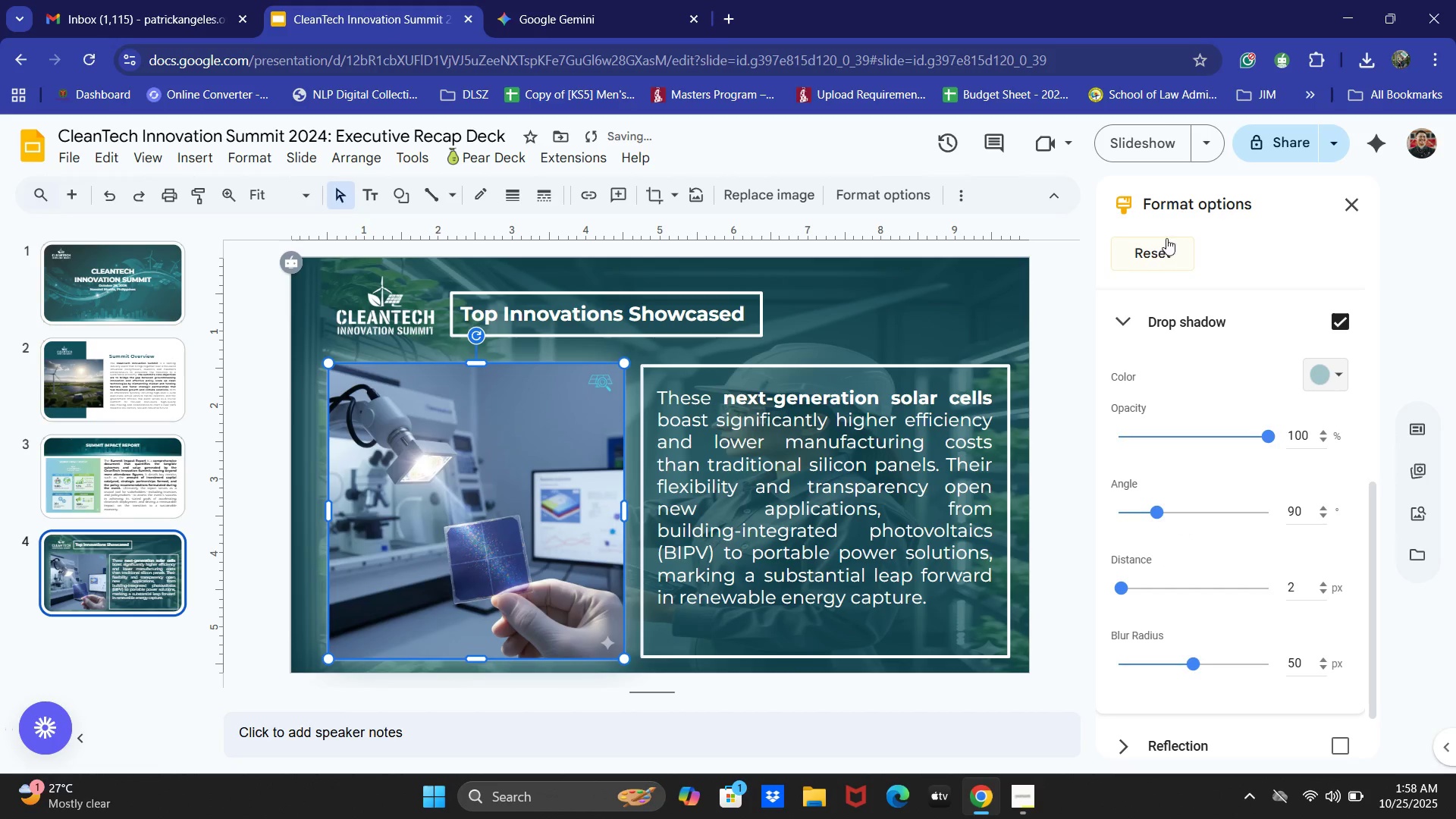 
left_click([1355, 203])
 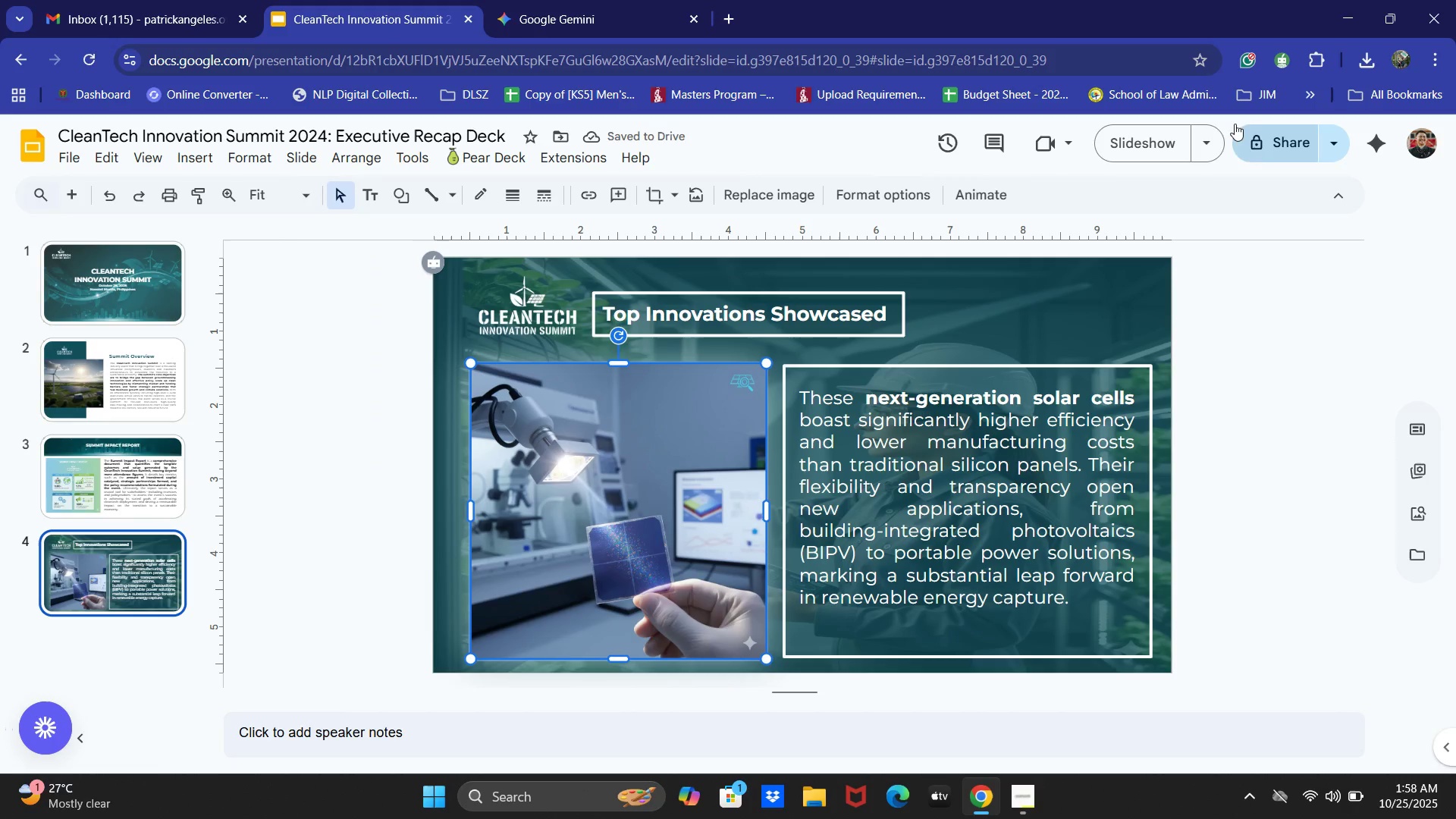 
left_click([1160, 145])
 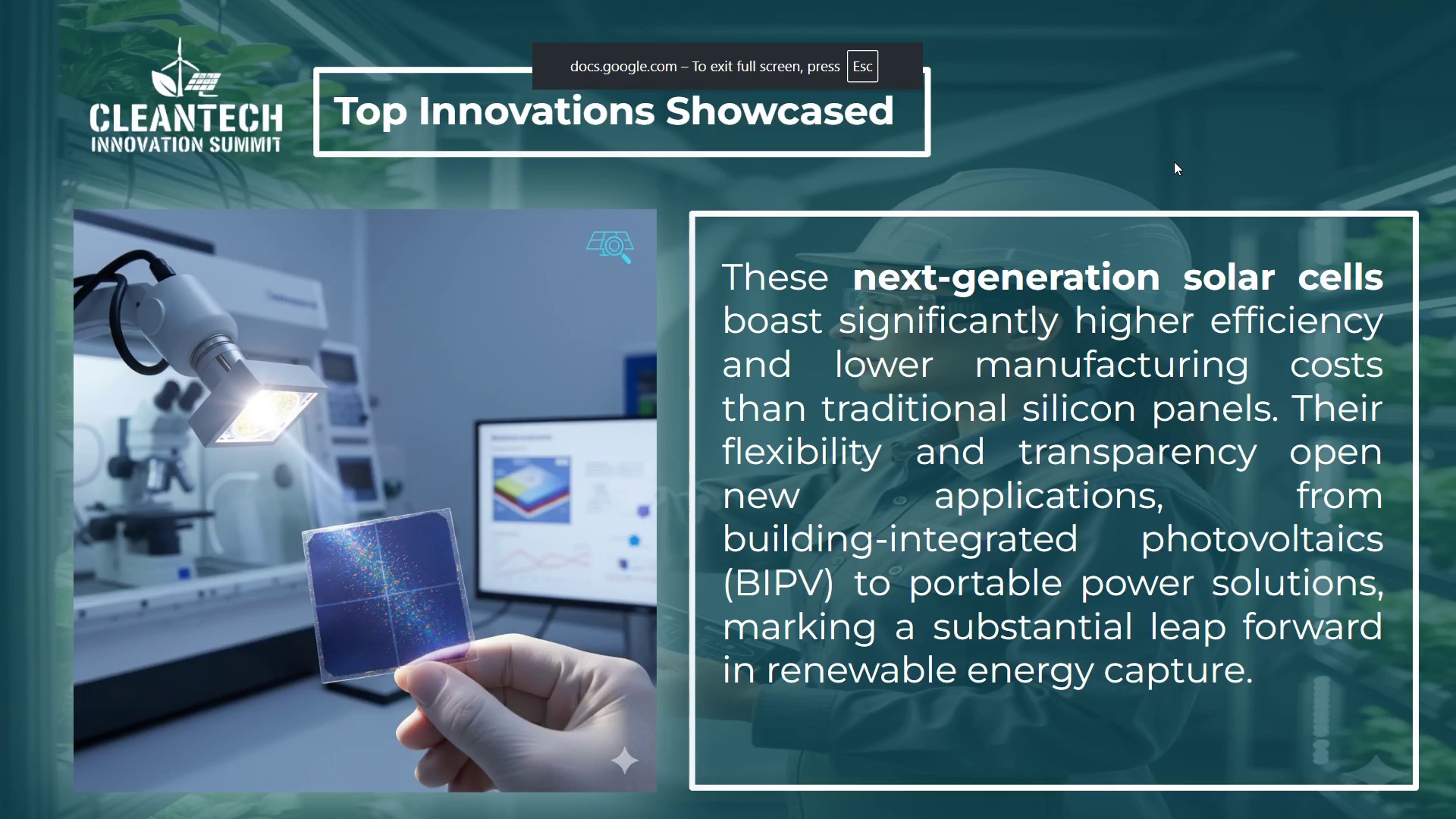 
key(Escape)
 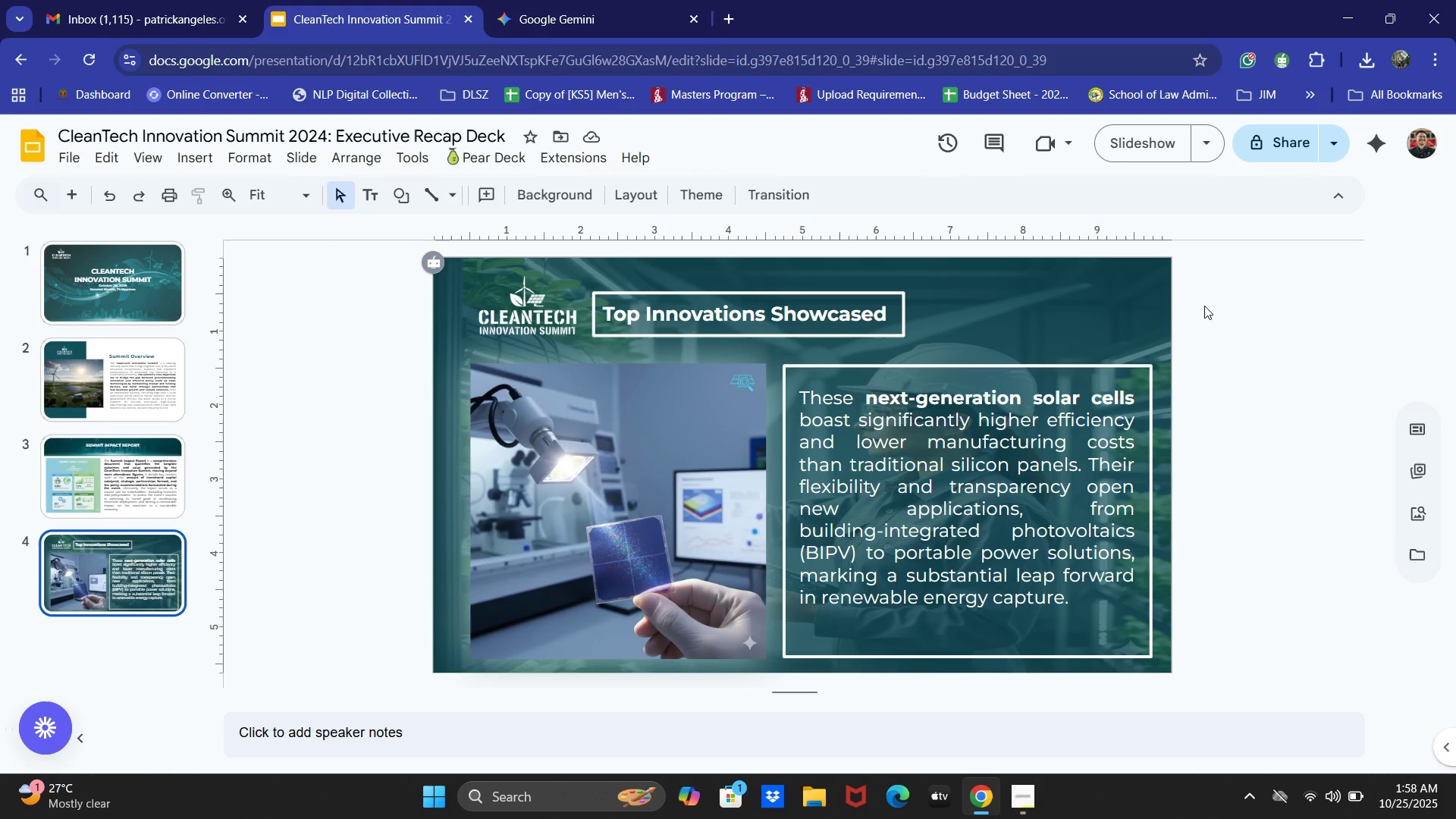 
wait(31.48)
 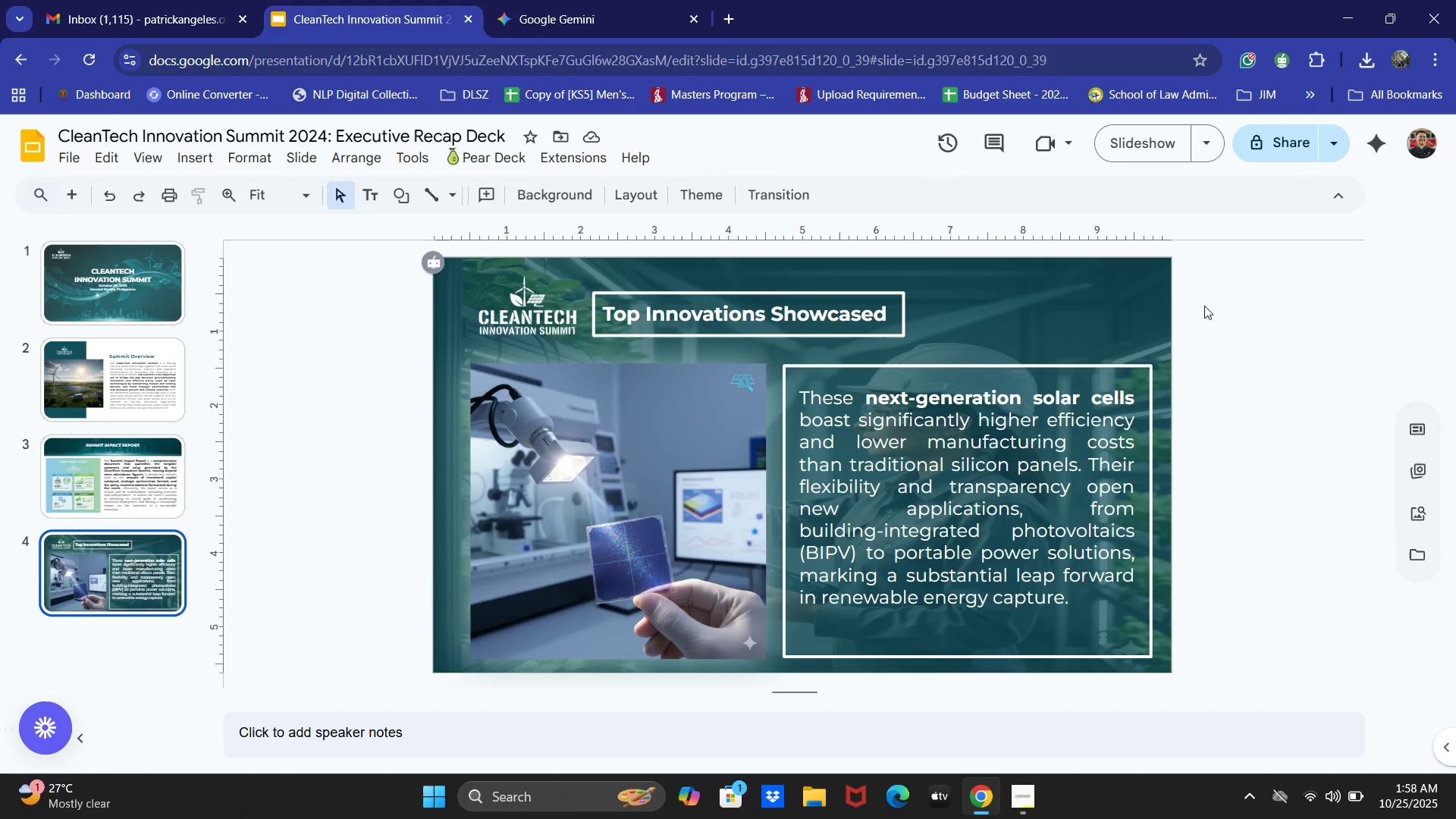 
left_click([62, 487])
 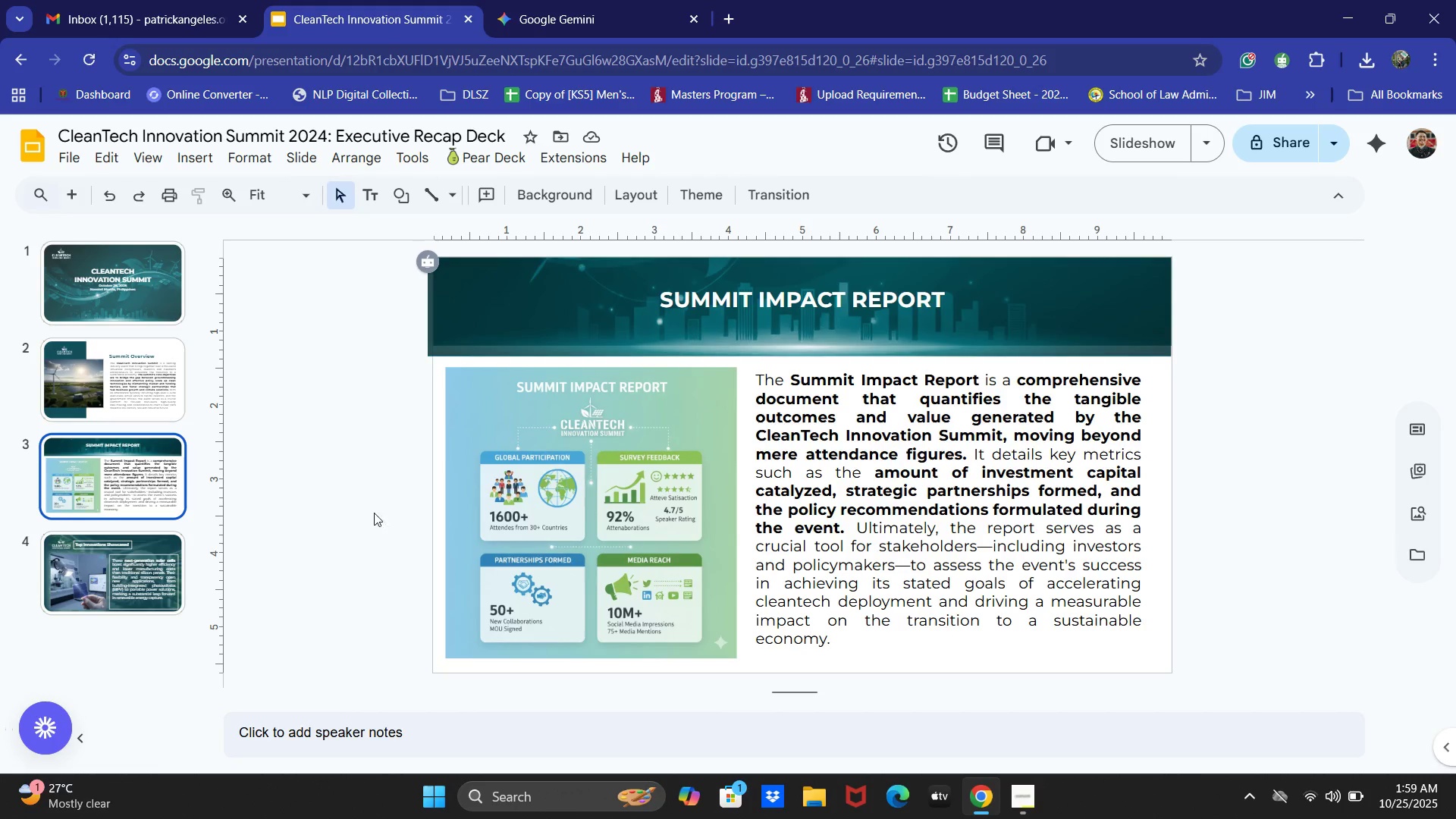 
left_click([591, 448])
 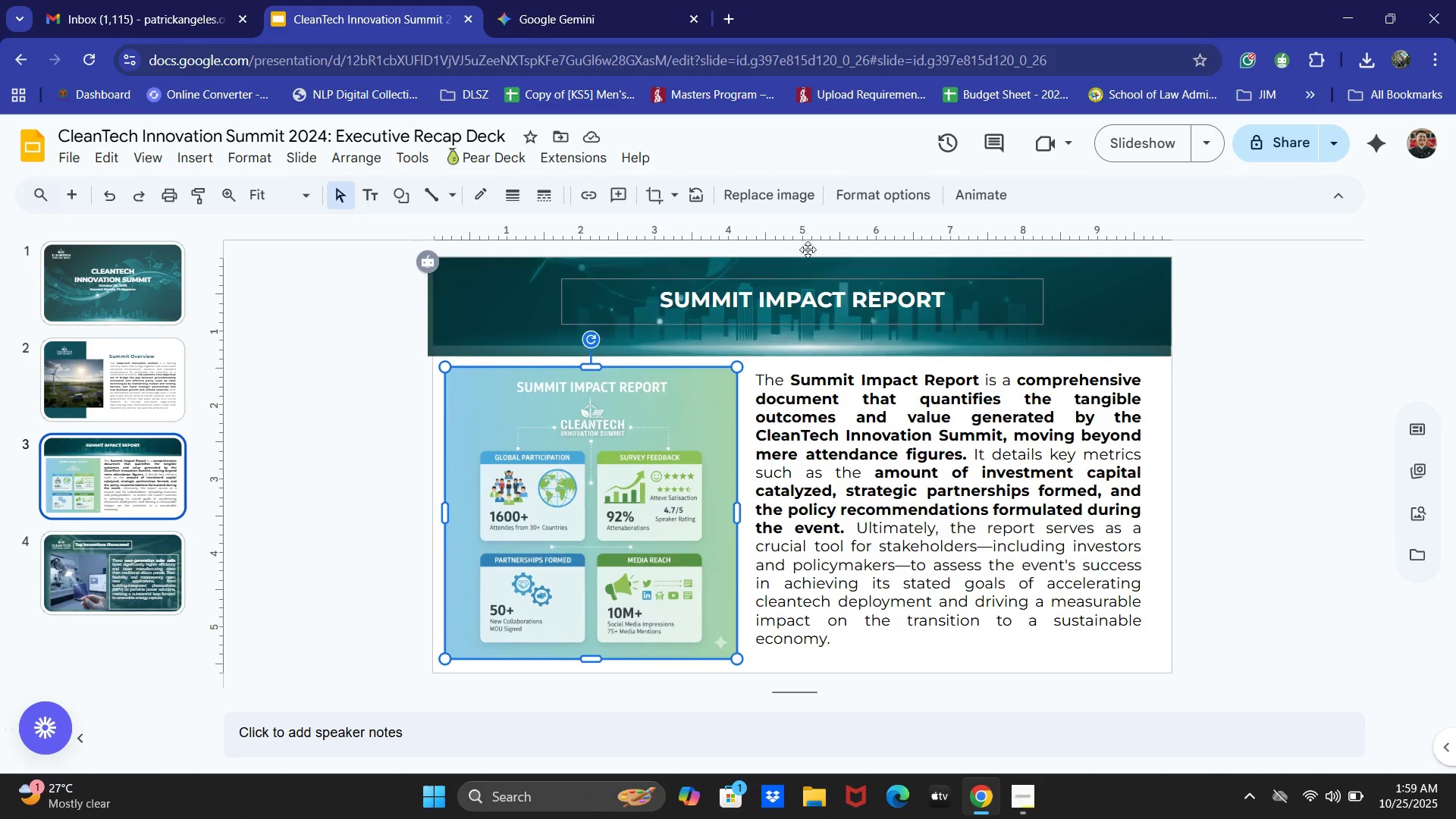 
left_click([875, 189])
 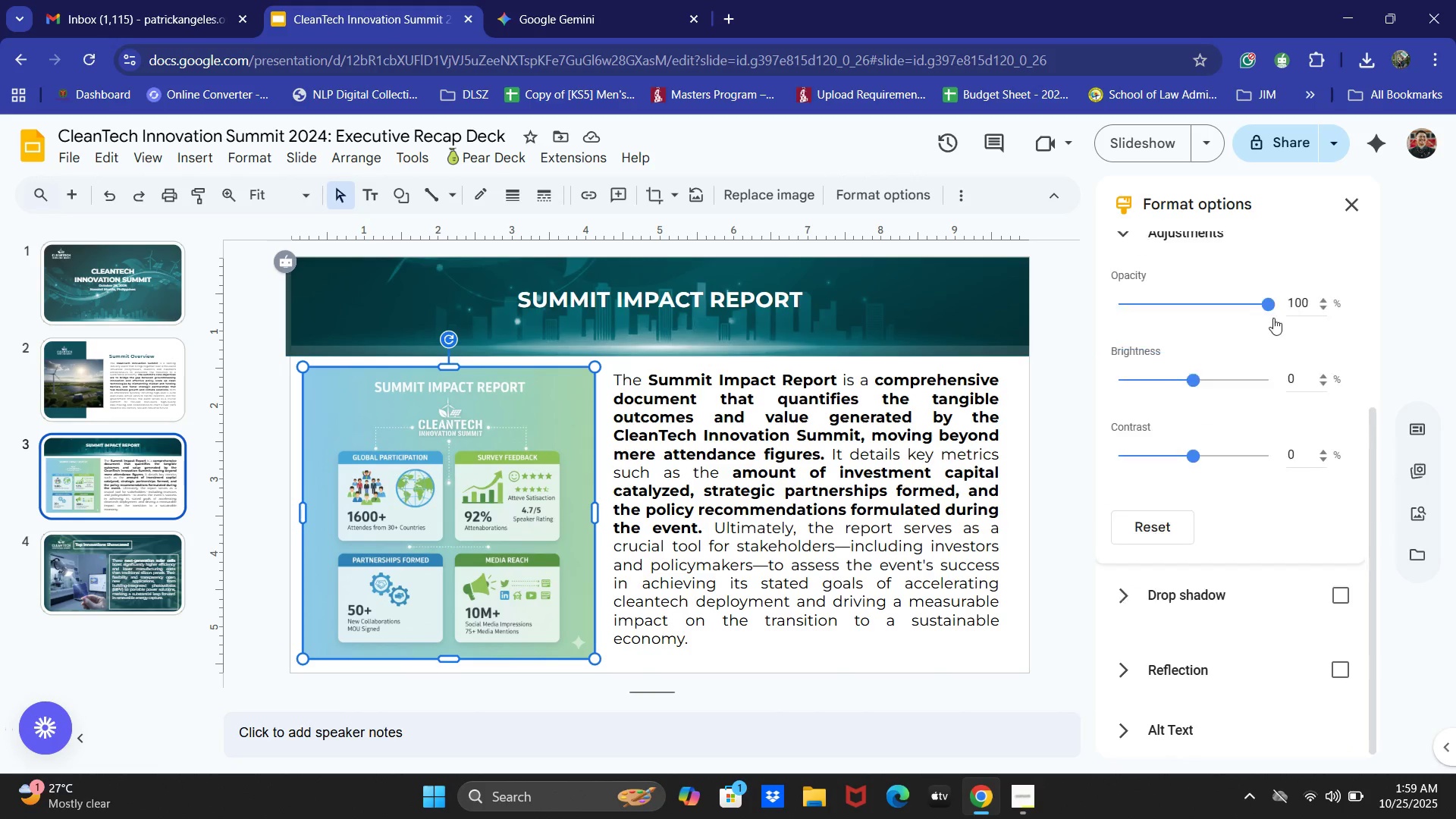 
left_click([1342, 601])
 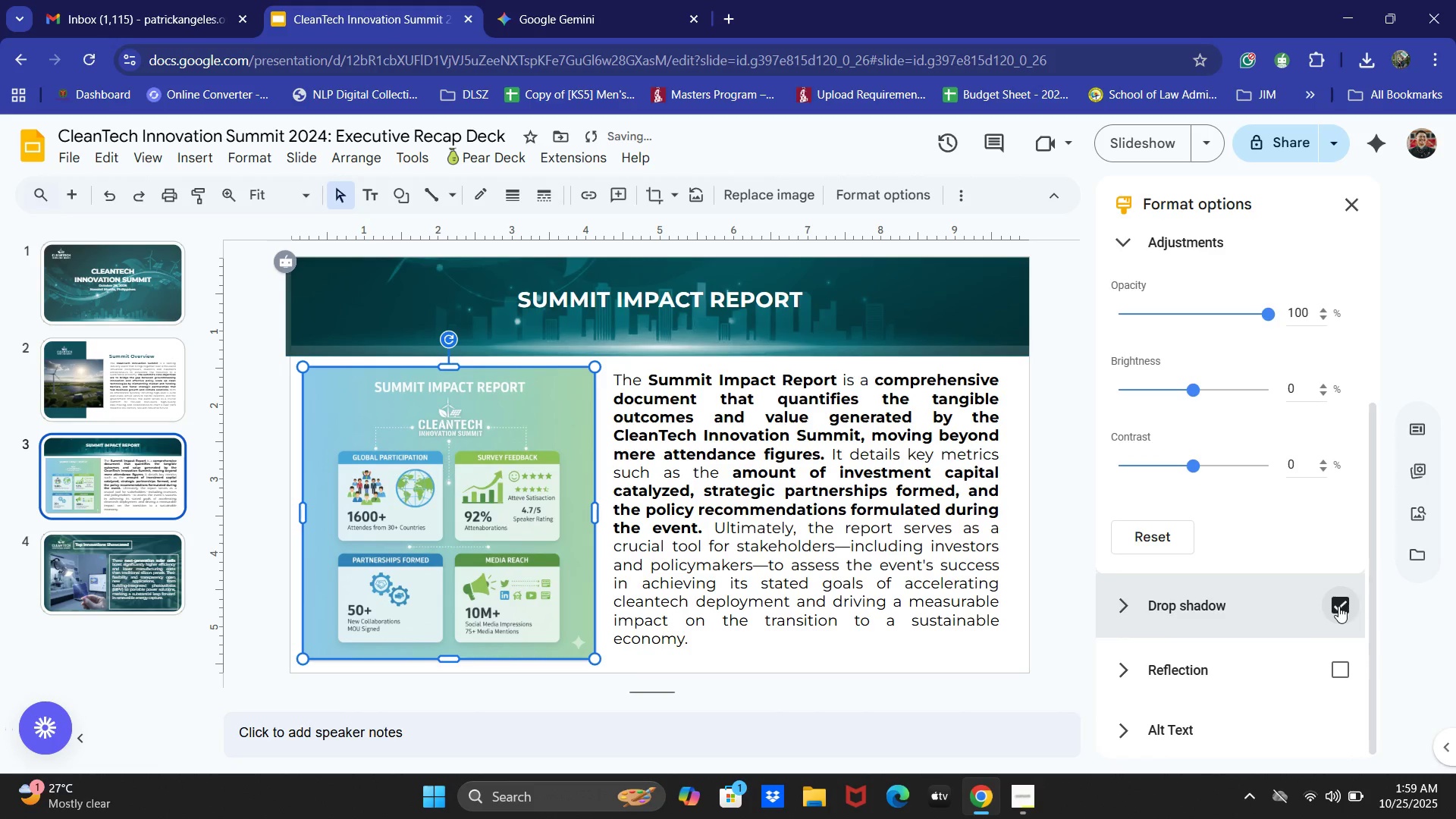 
left_click([1209, 596])
 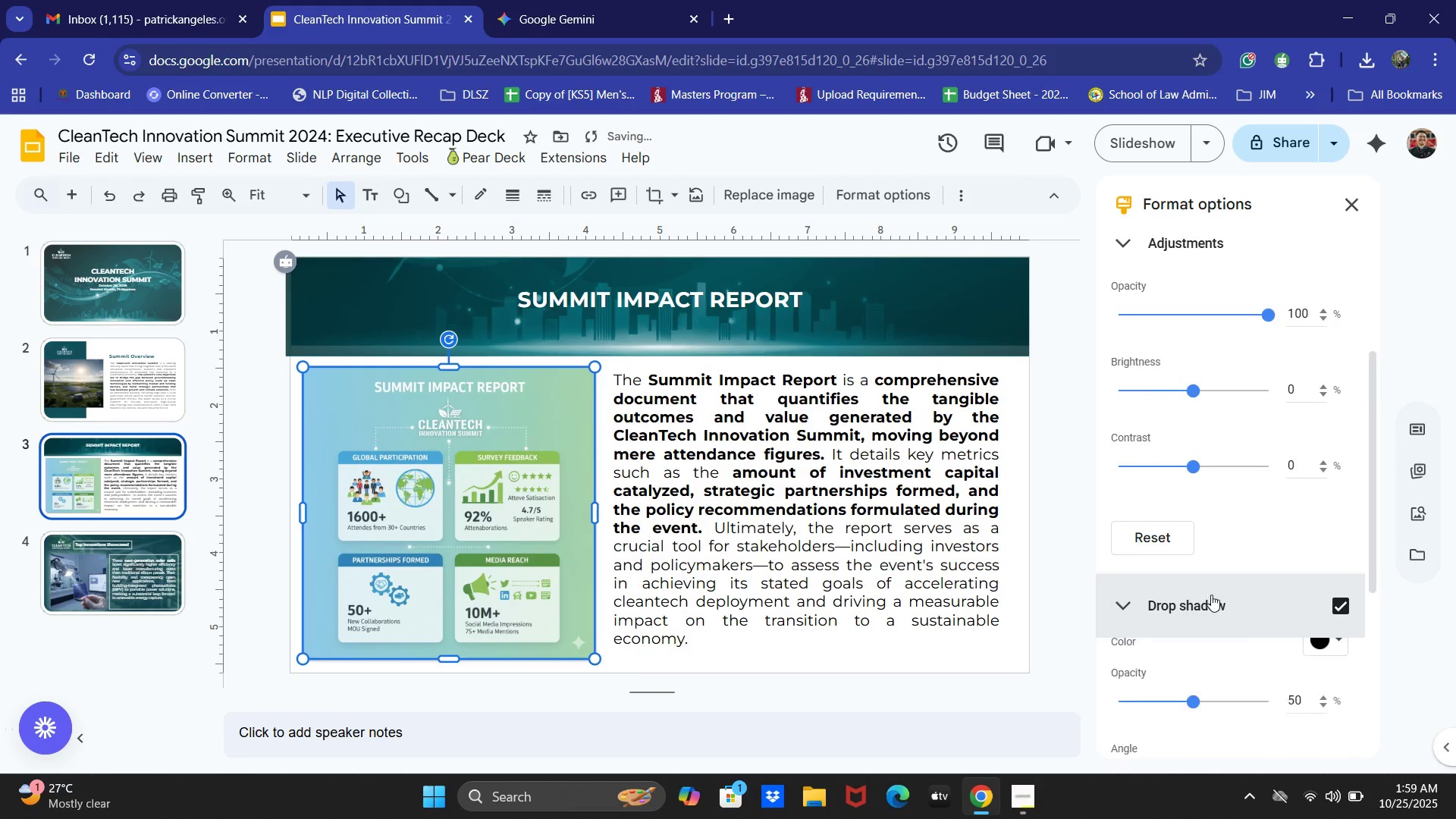 
scroll: coordinate [1252, 584], scroll_direction: down, amount: 3.0
 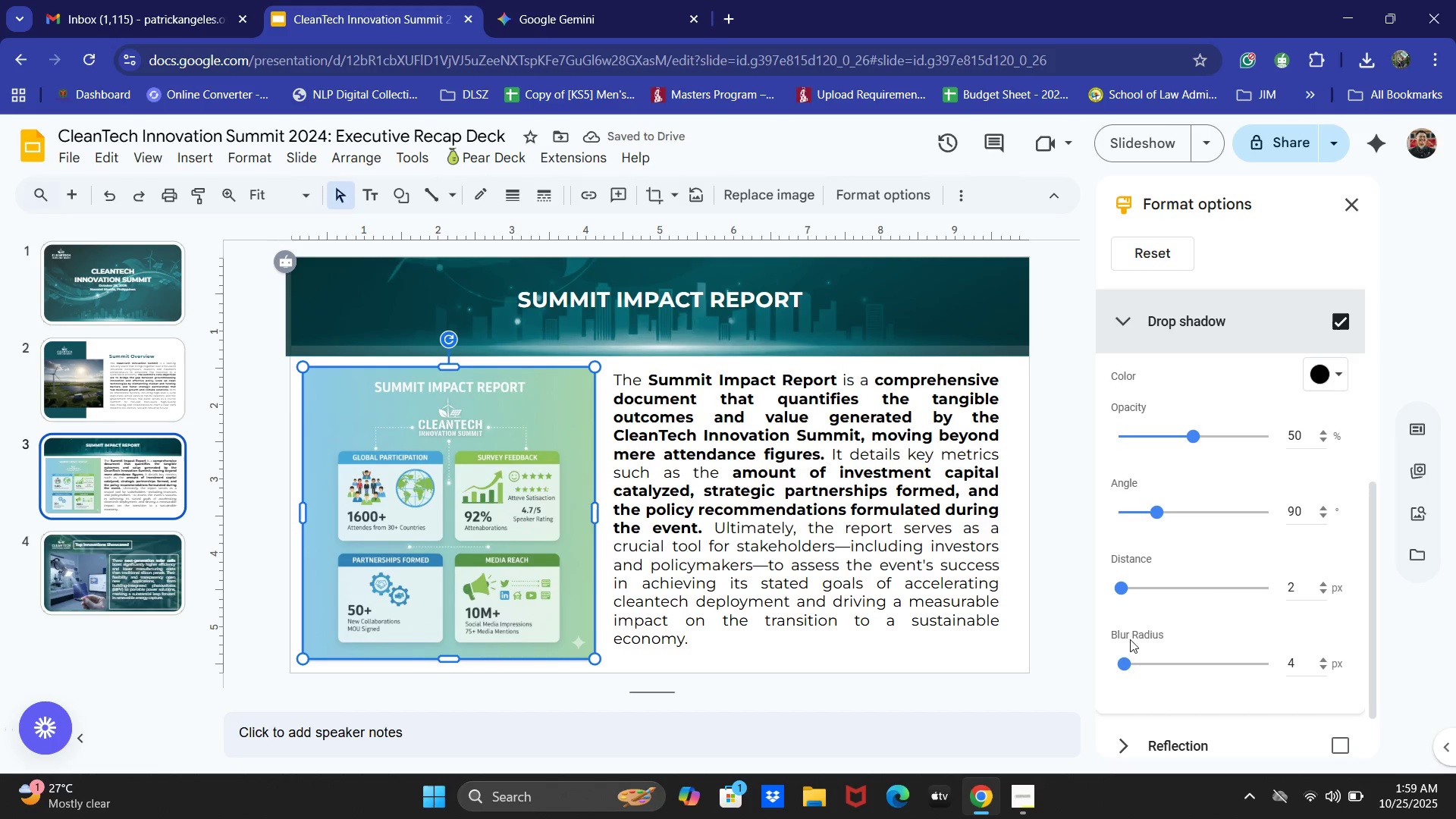 
left_click_drag(start_coordinate=[1124, 657], to_coordinate=[1193, 661])
 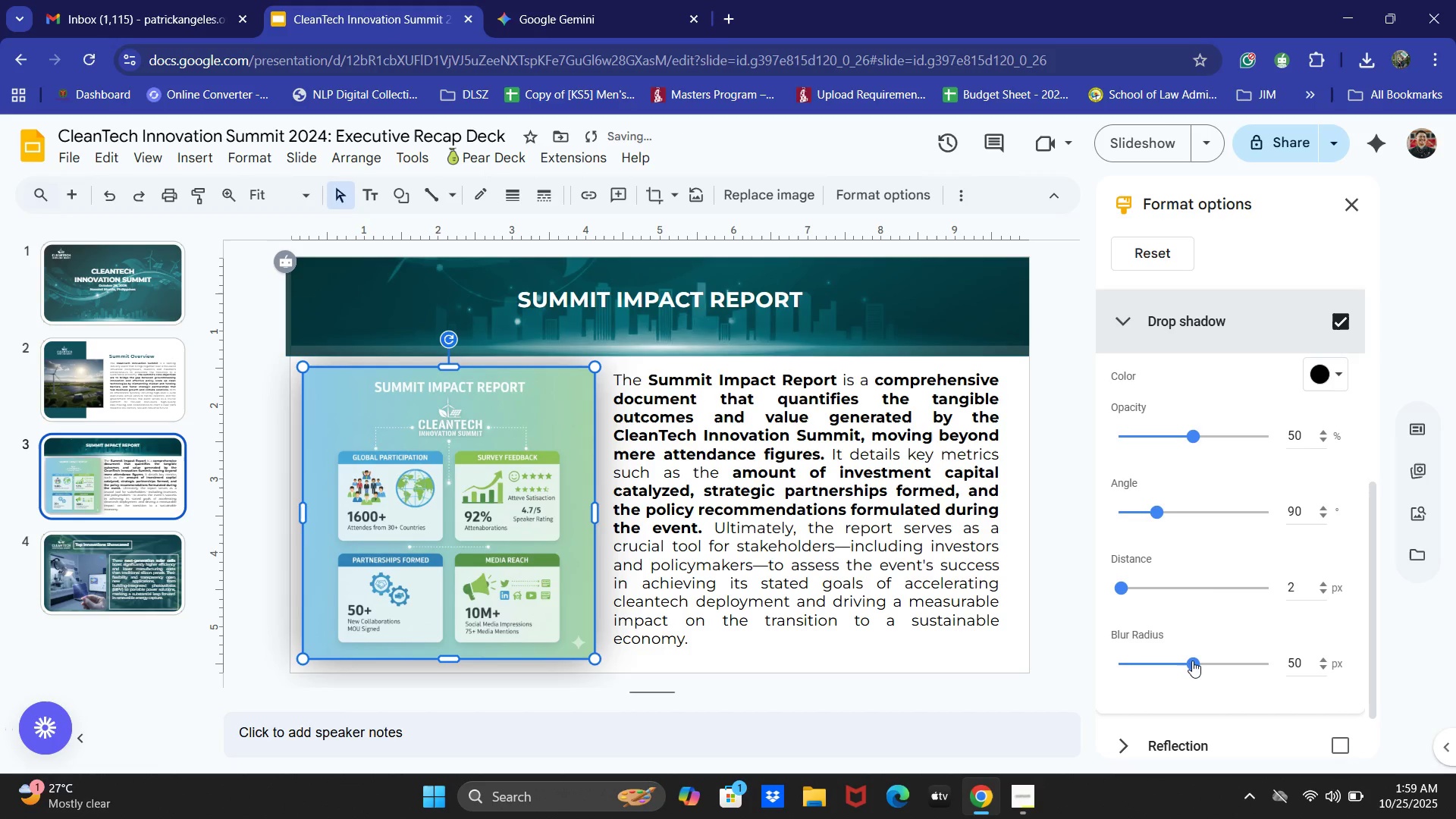 
left_click_drag(start_coordinate=[1191, 661], to_coordinate=[1185, 662])
 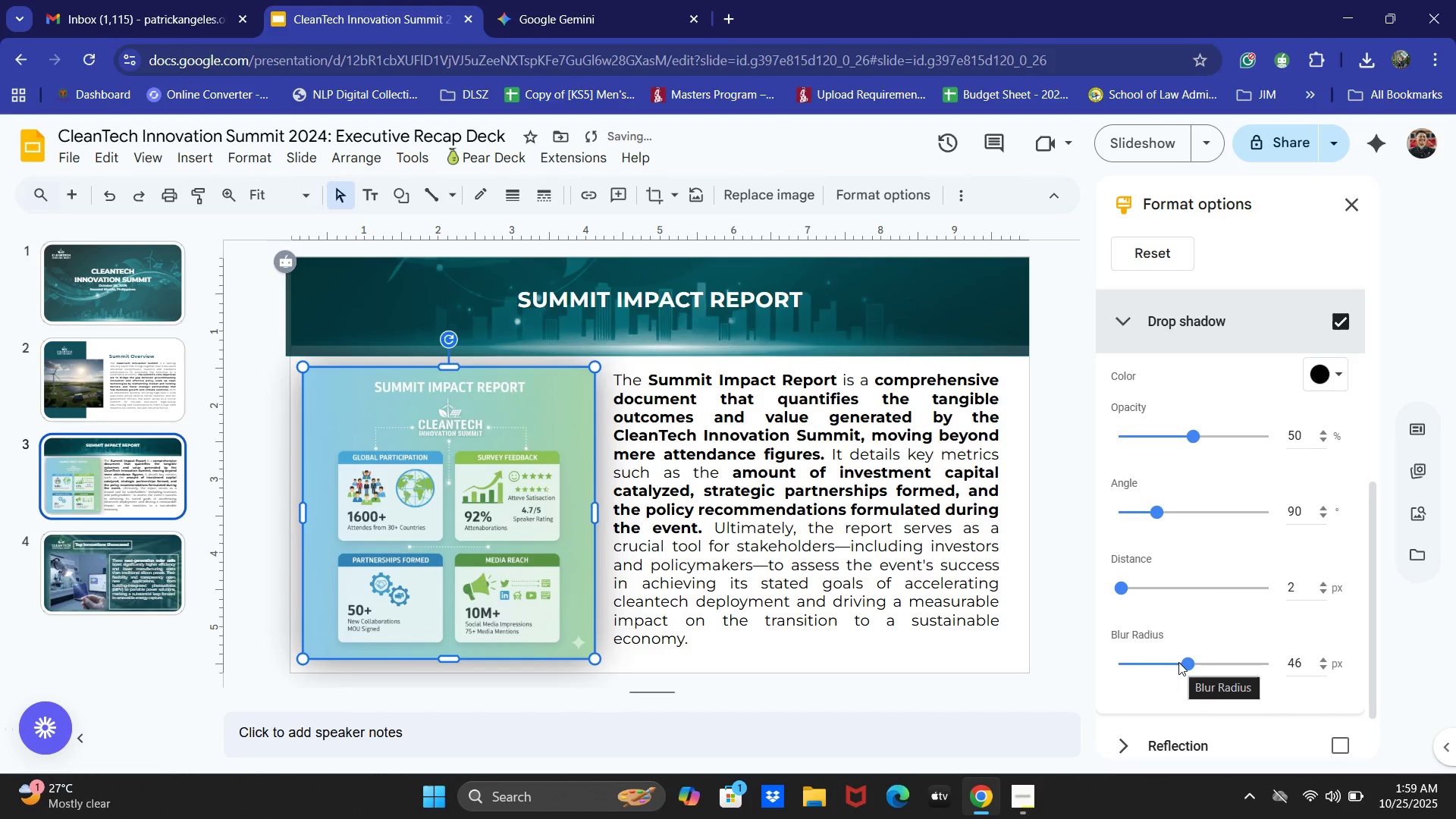 
left_click_drag(start_coordinate=[1178, 662], to_coordinate=[1175, 664])
 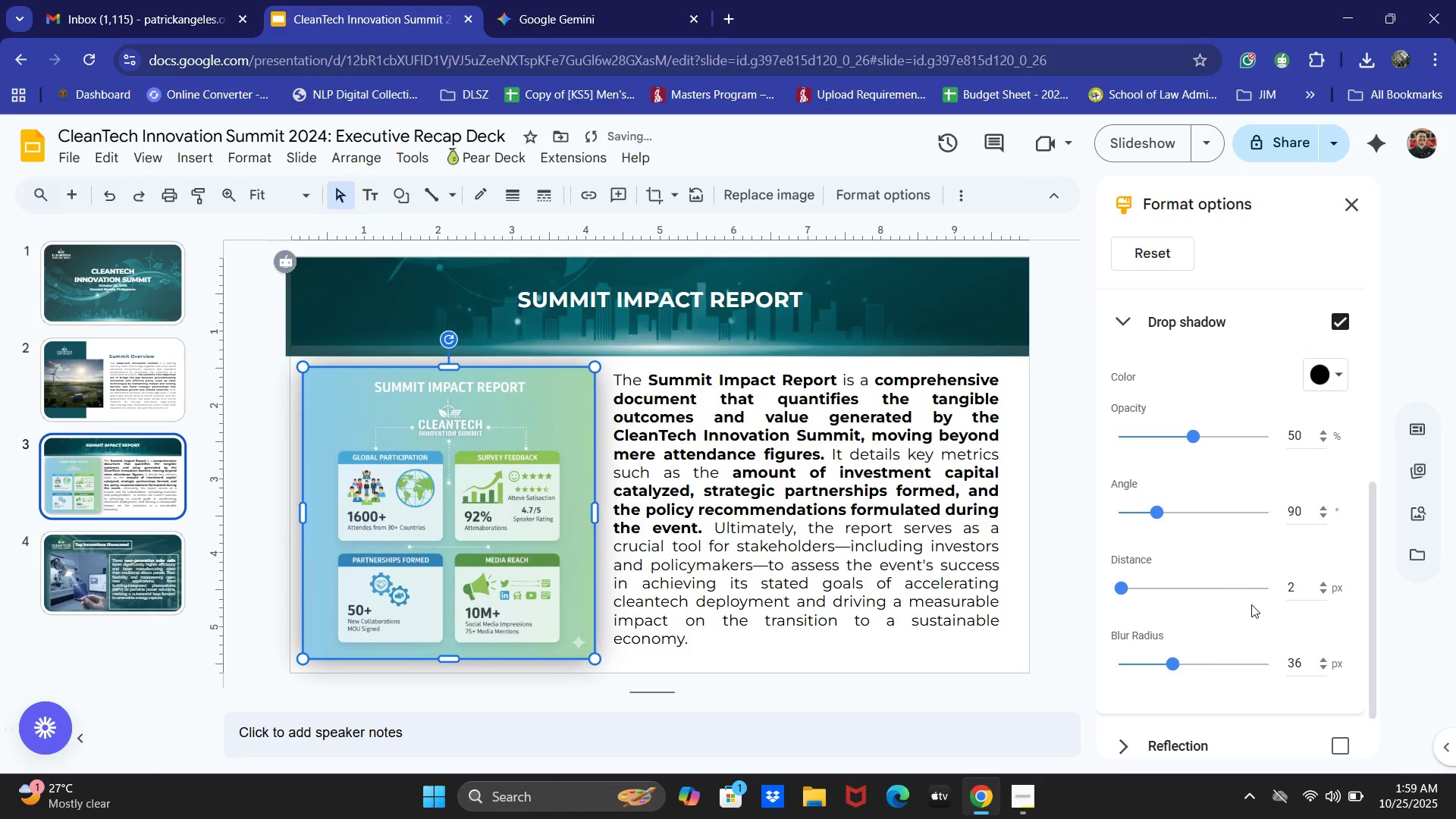 
left_click([1295, 657])
 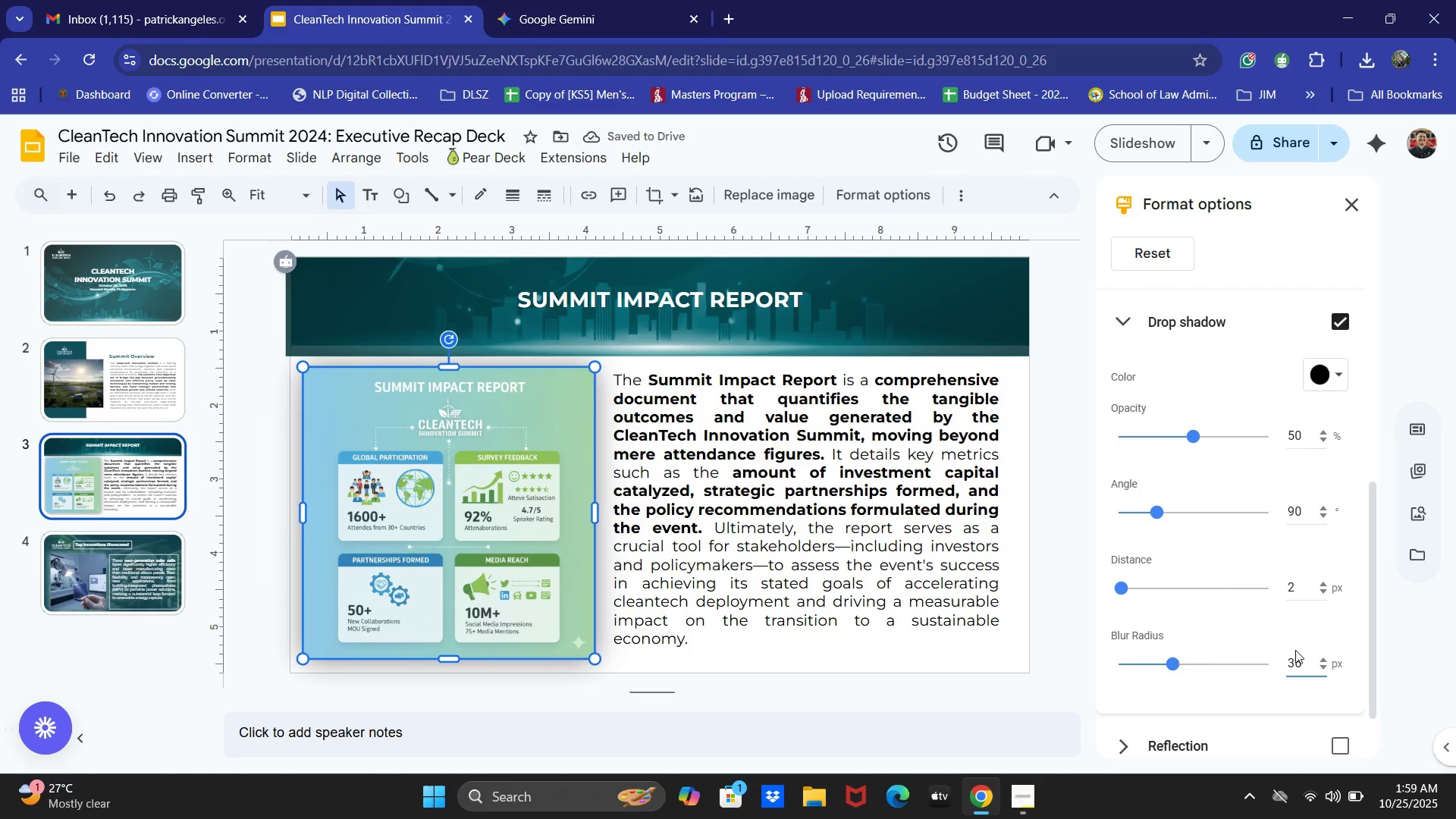 
key(ArrowRight)
 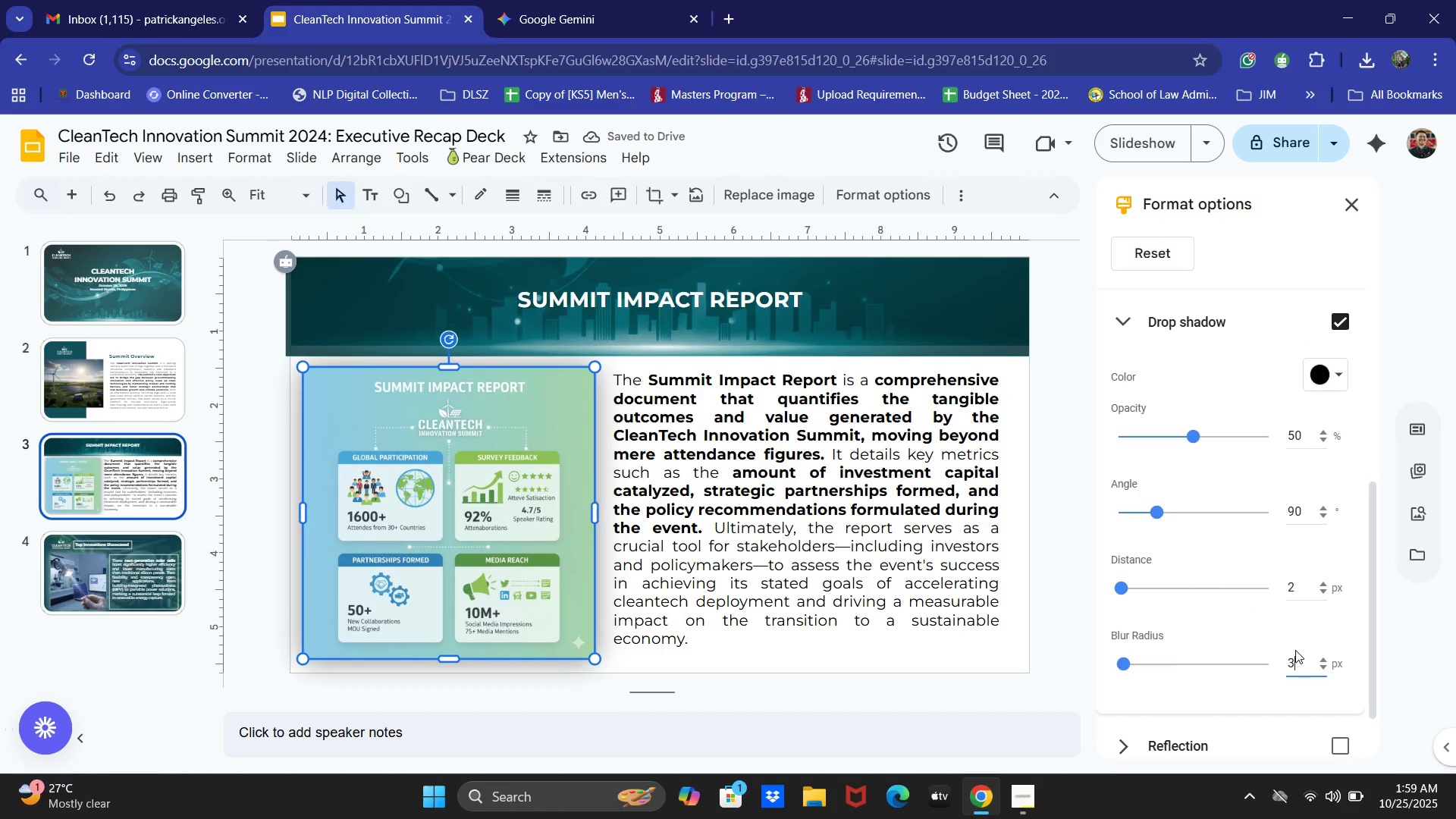 
key(Backspace)
 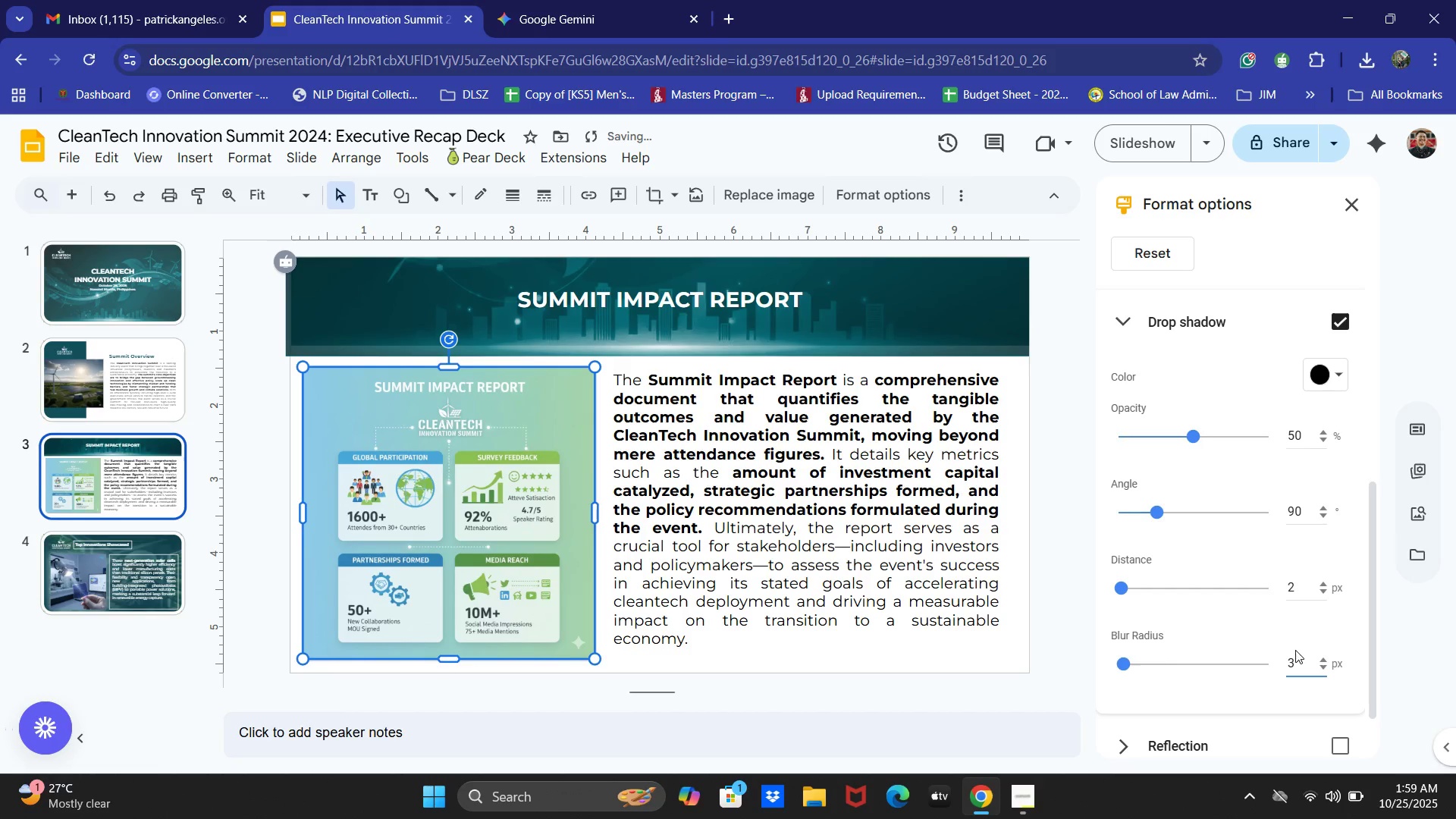 
key(Numpad5)
 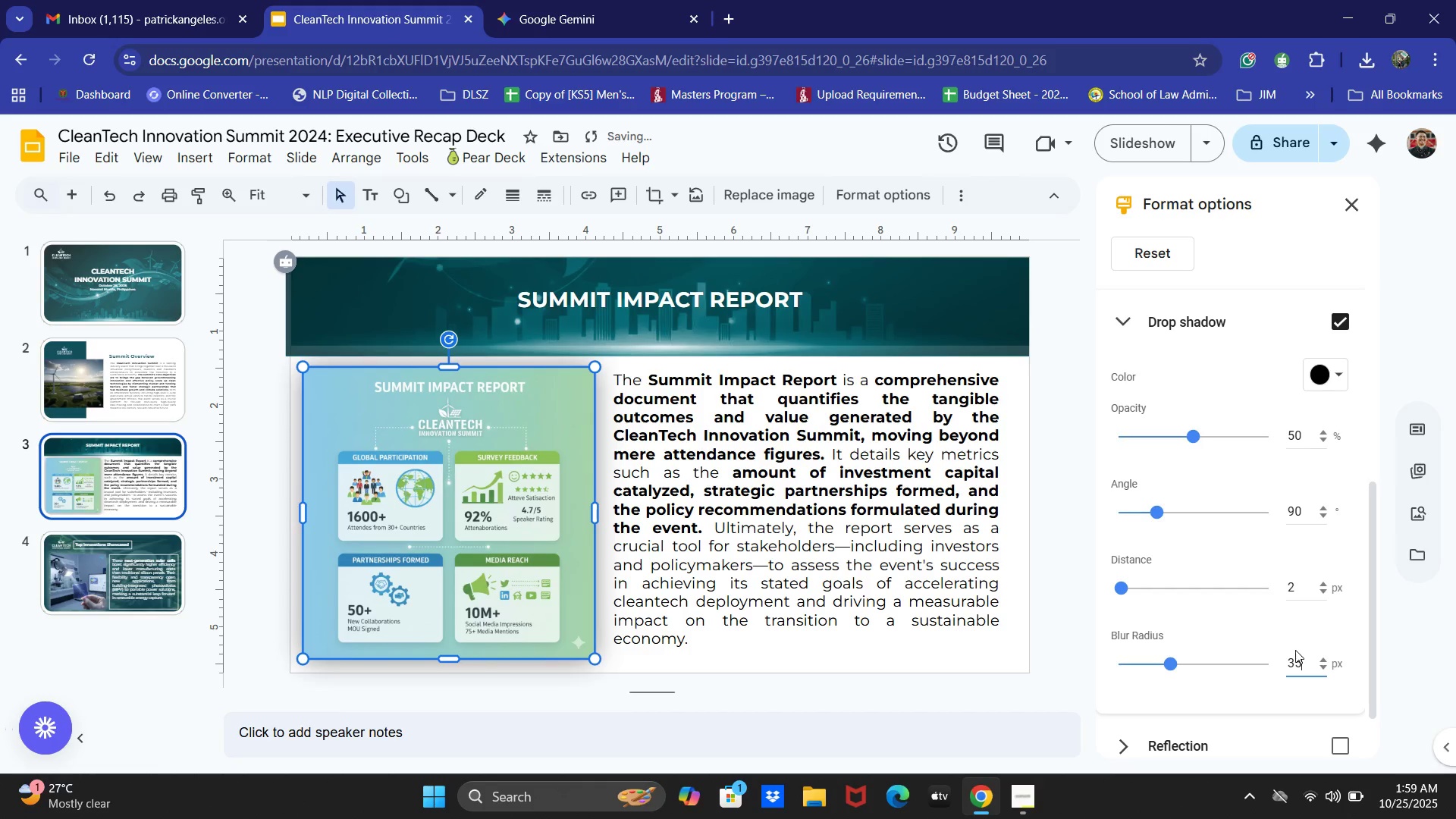 
key(NumpadEnter)
 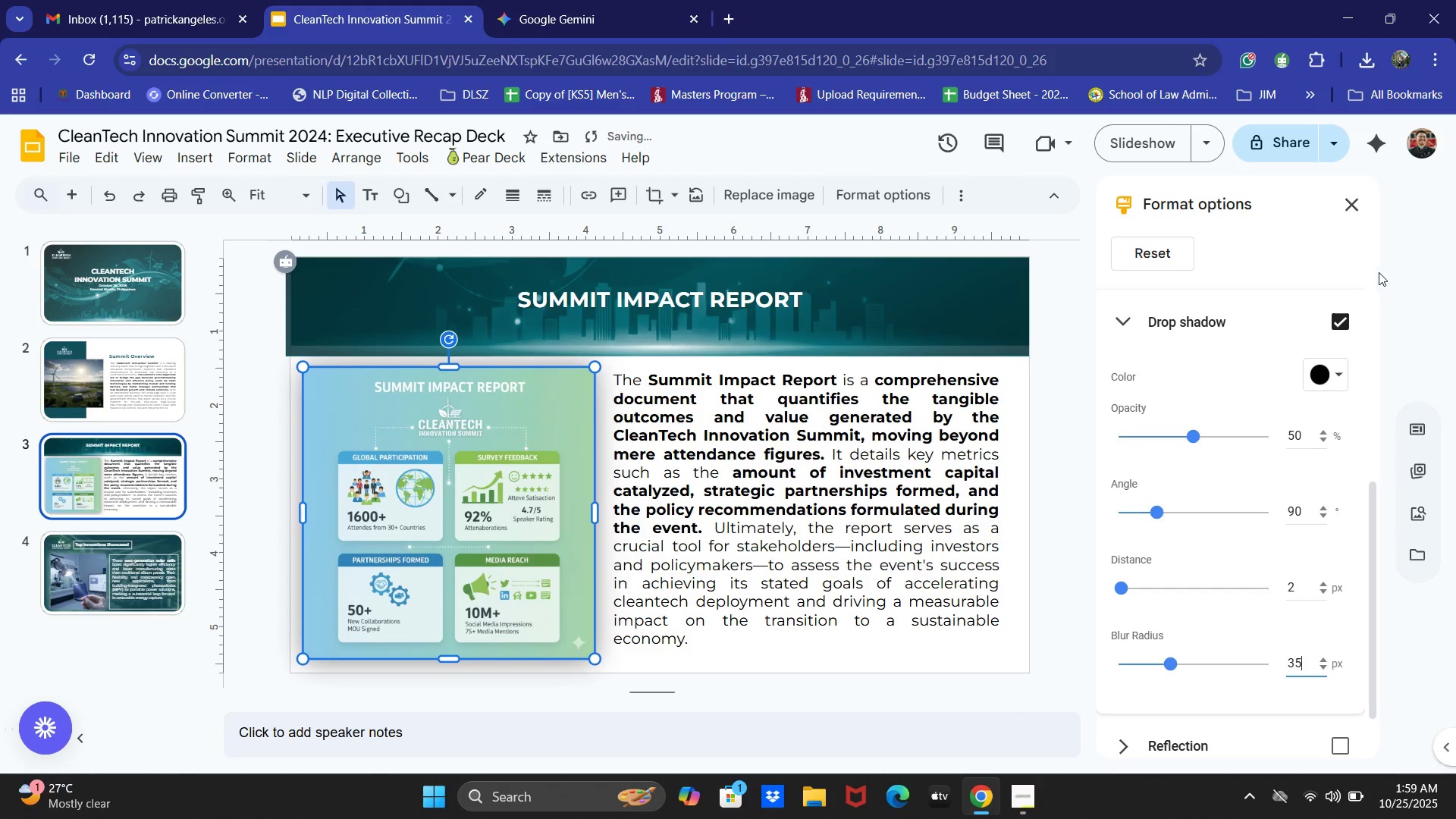 
left_click([1351, 199])
 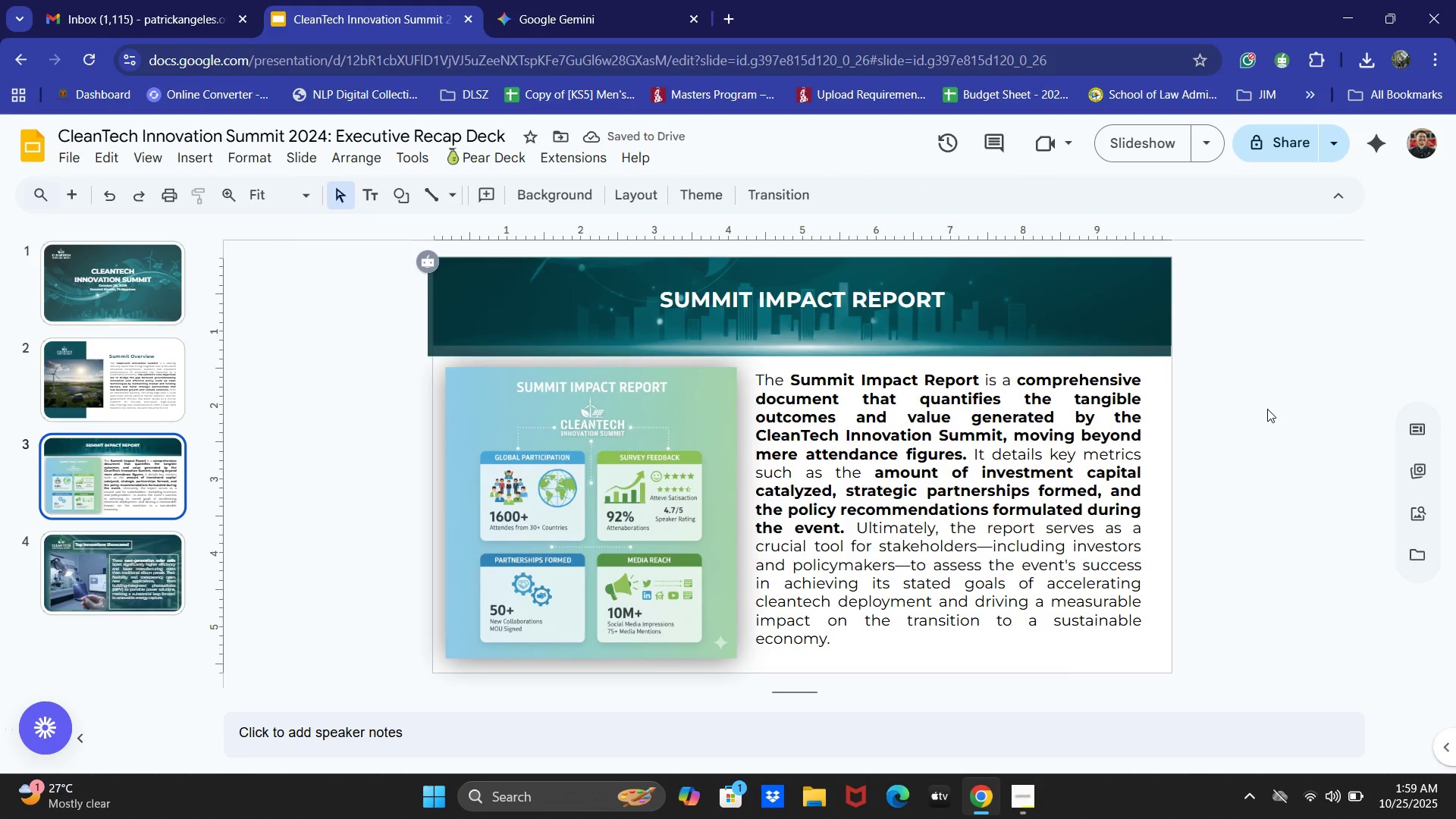 
left_click([1150, 168])
 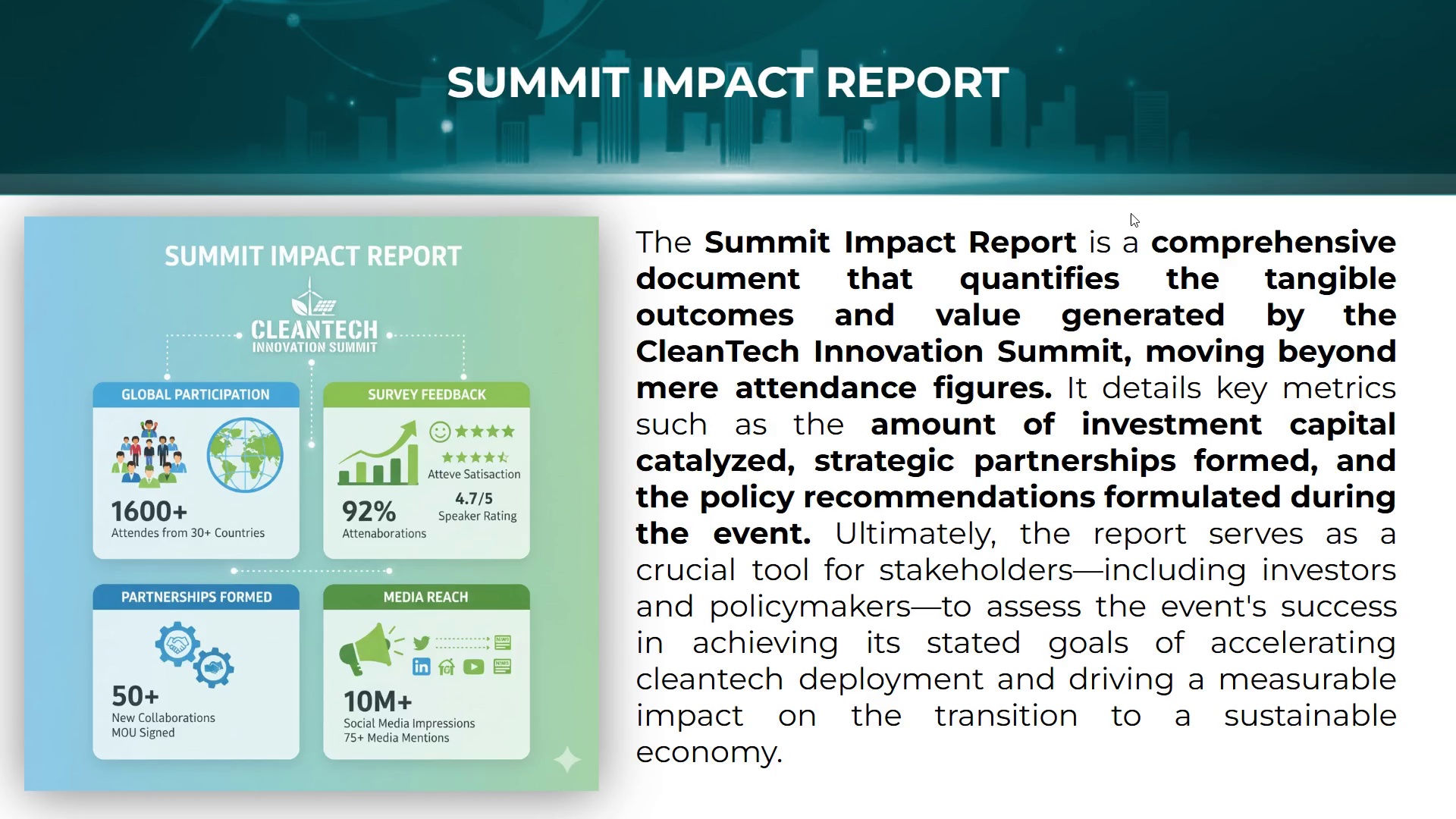 
wait(7.66)
 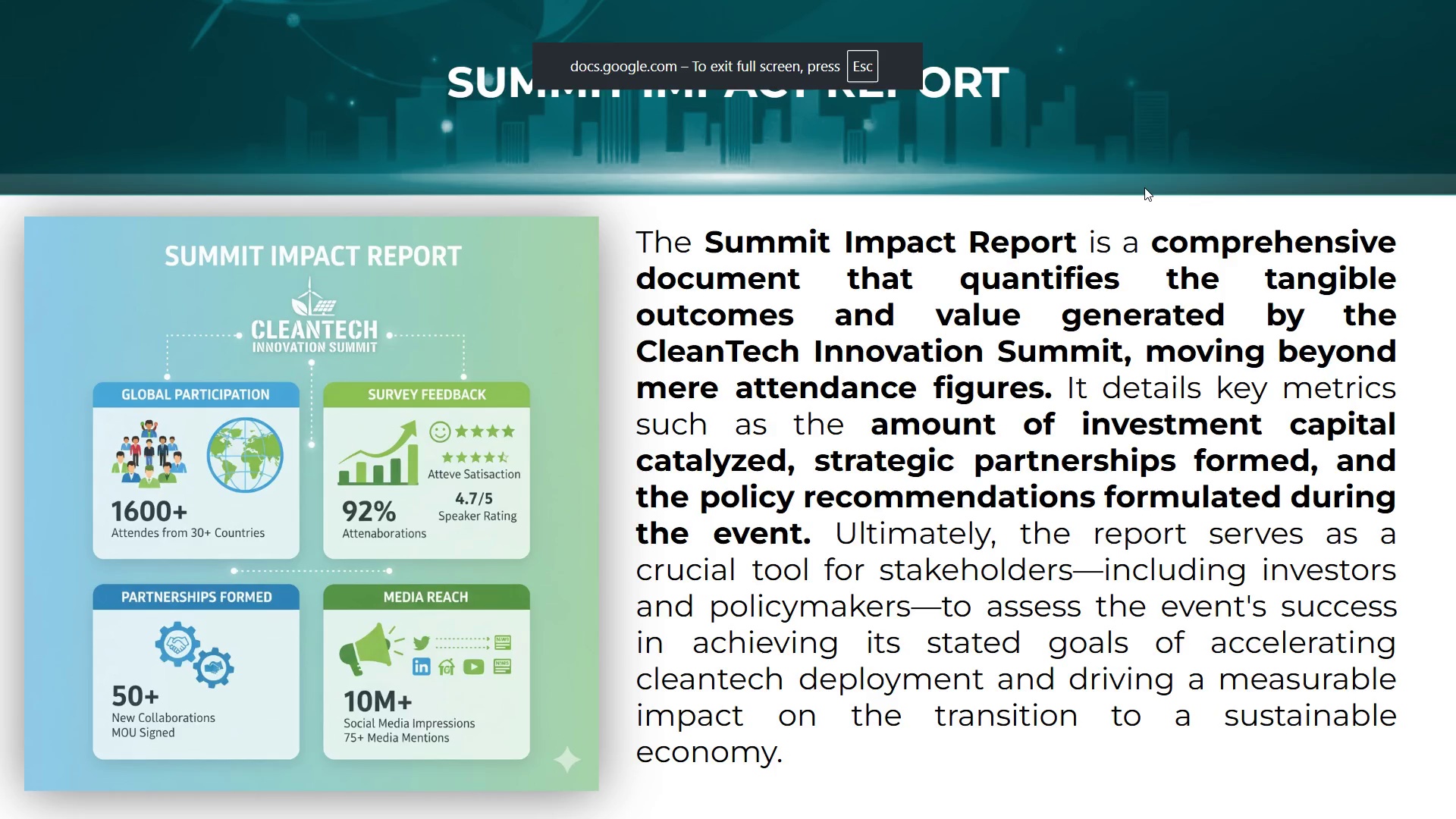 
key(Escape)
 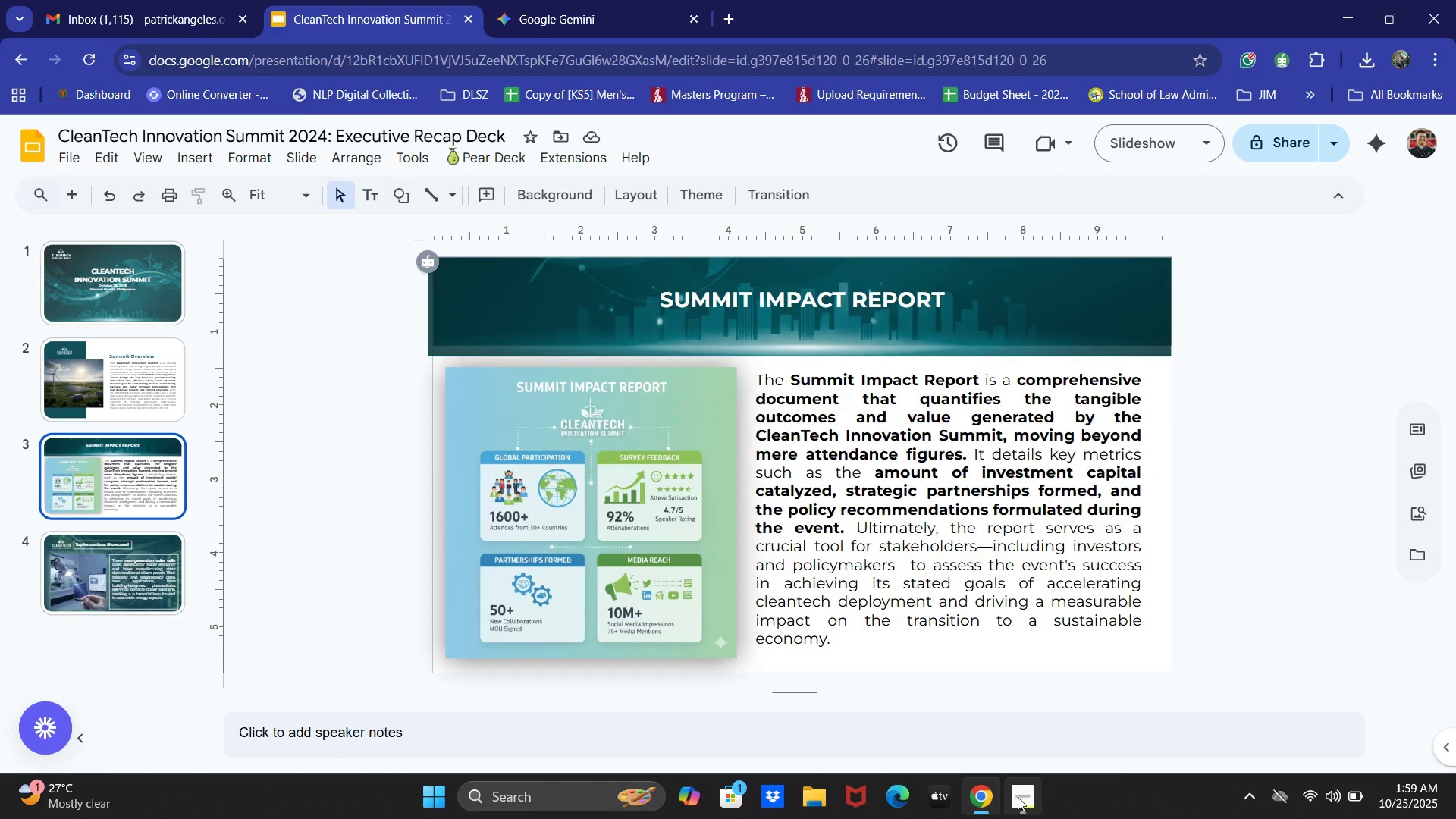 
scroll: coordinate [909, 551], scroll_direction: down, amount: 10.0